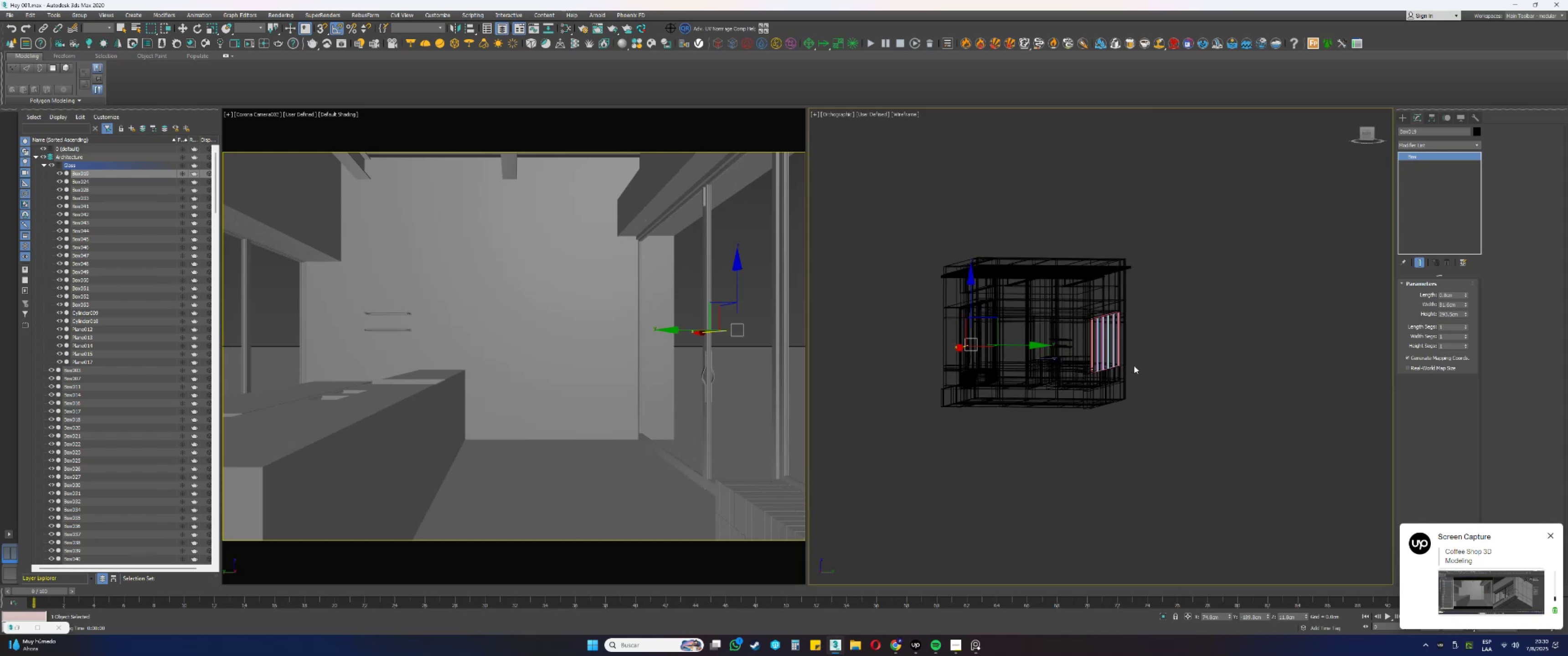 
scroll: coordinate [1135, 354], scroll_direction: up, amount: 1.0
 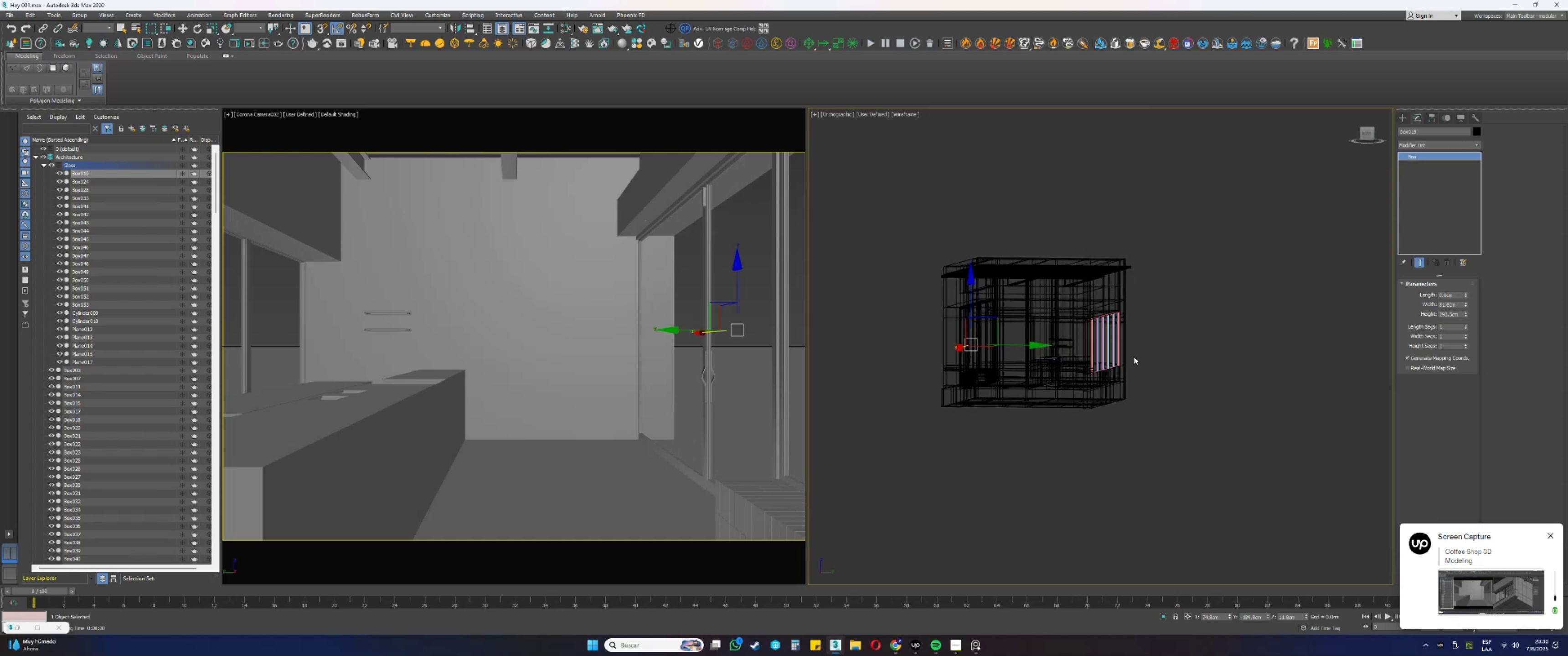 
key(Alt+AltLeft)
 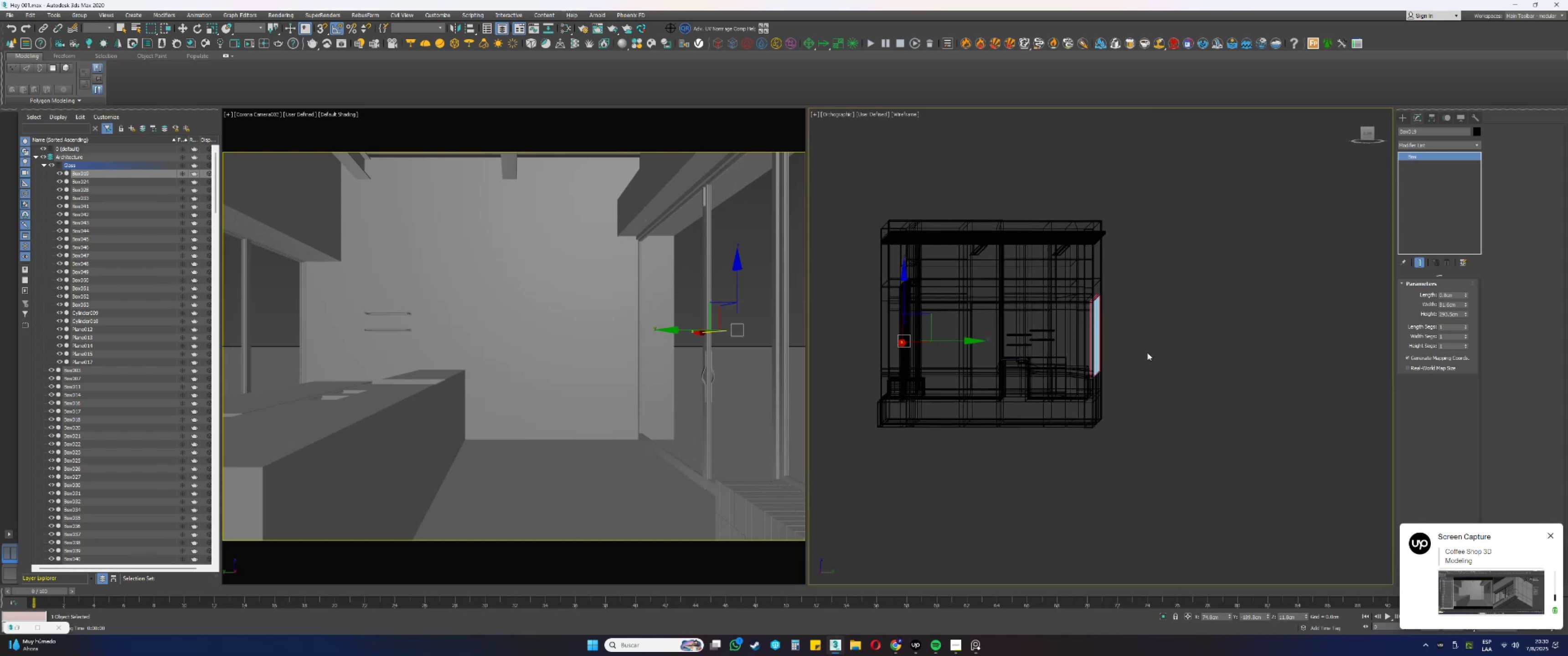 
type(fz)
 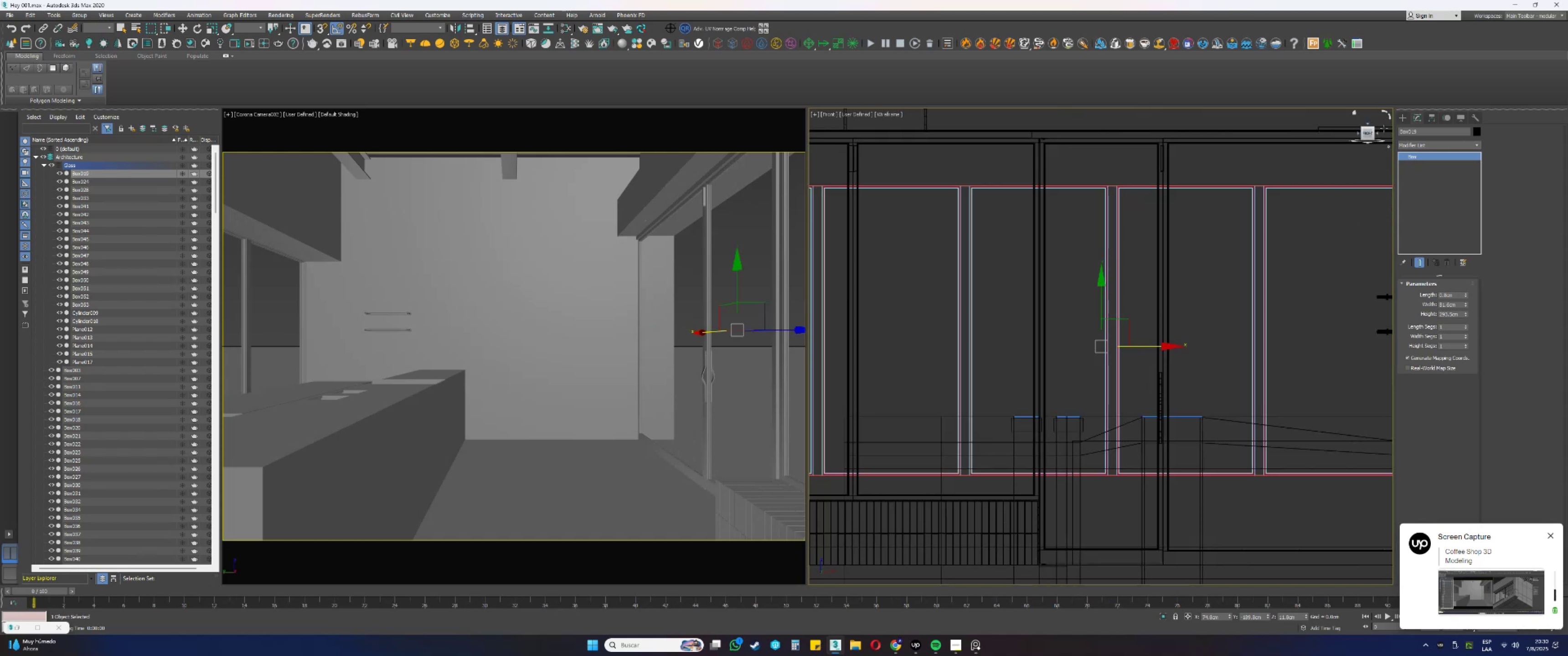 
left_click([1378, 134])
 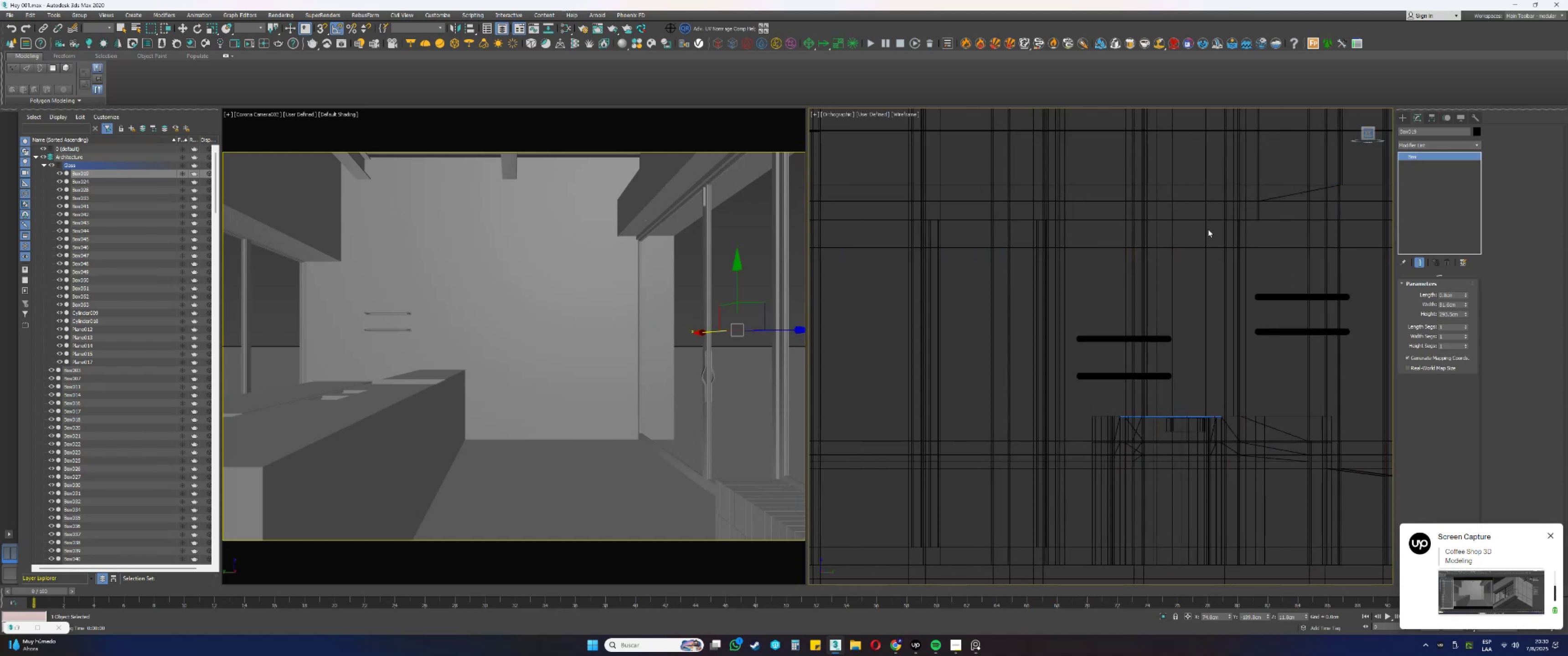 
scroll: coordinate [1214, 315], scroll_direction: down, amount: 2.0
 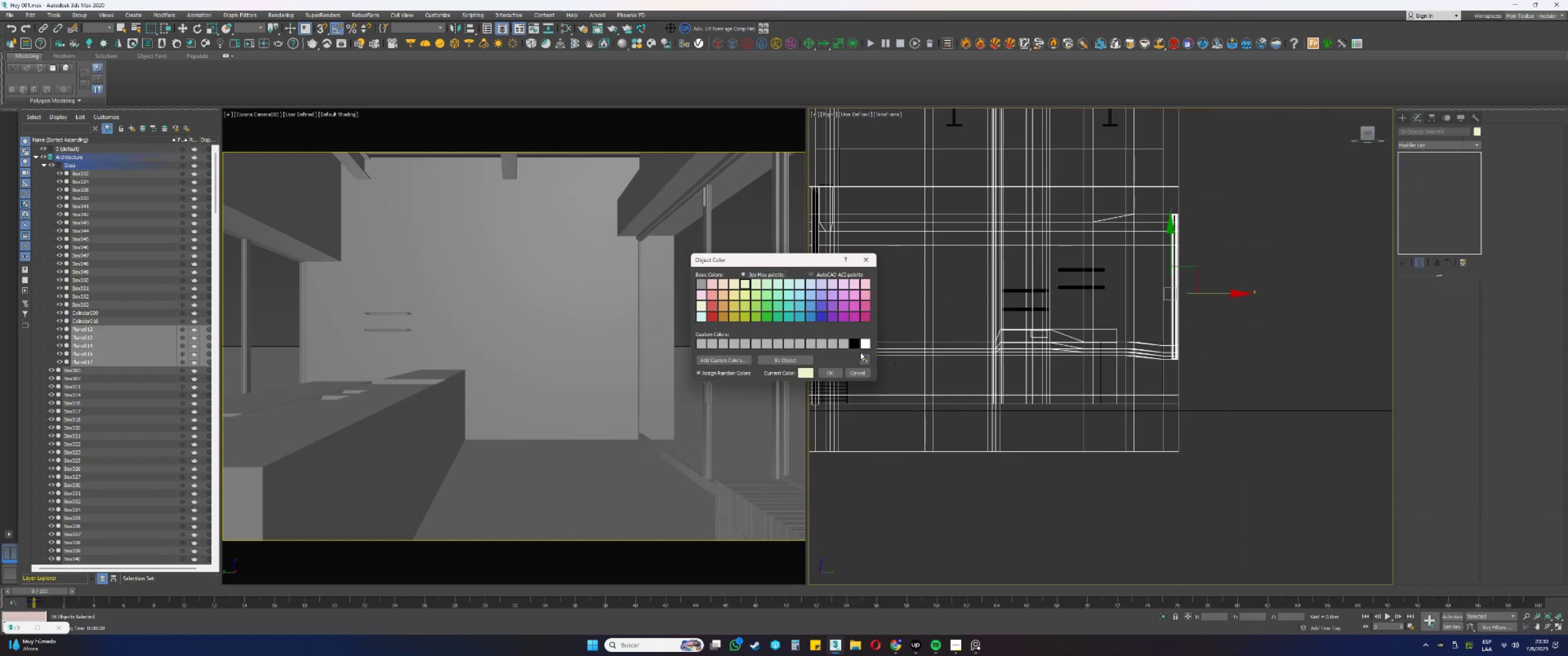 
key(Alt+AltLeft)
 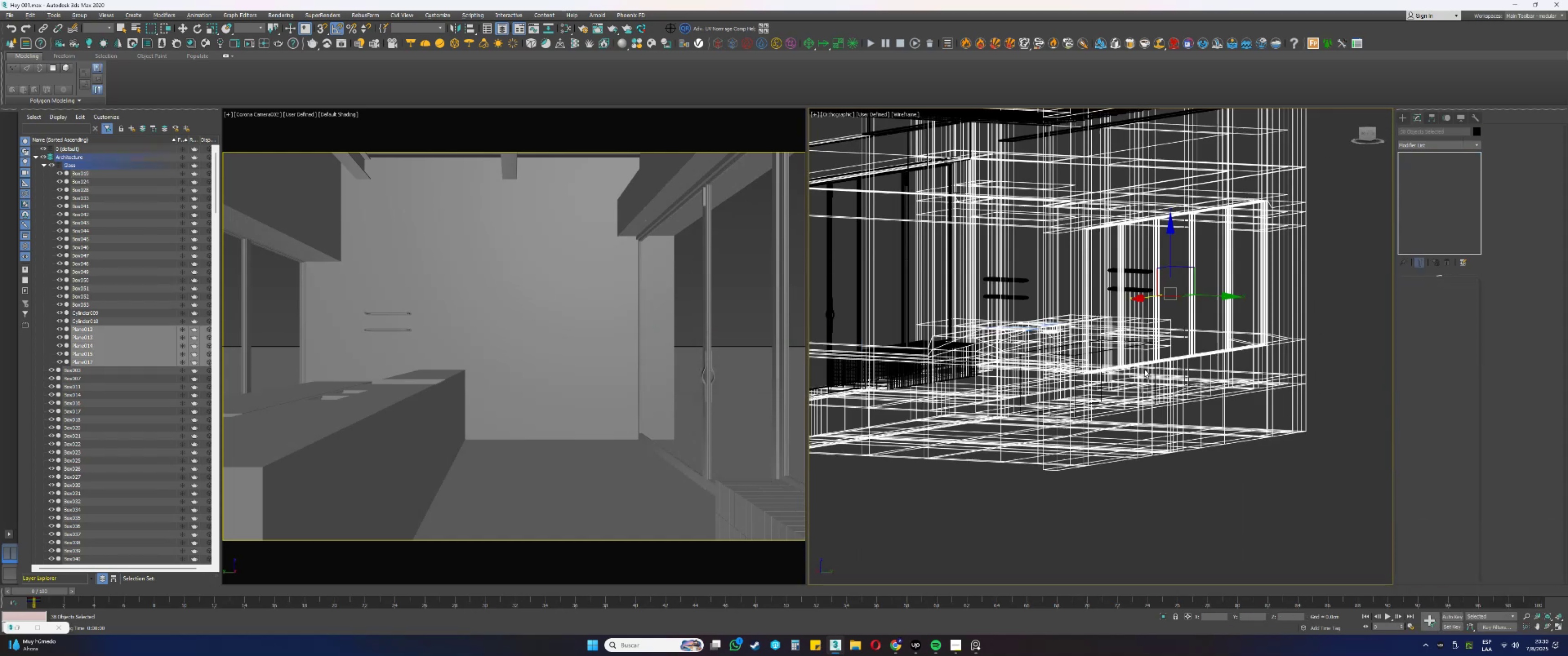 
key(F3)
 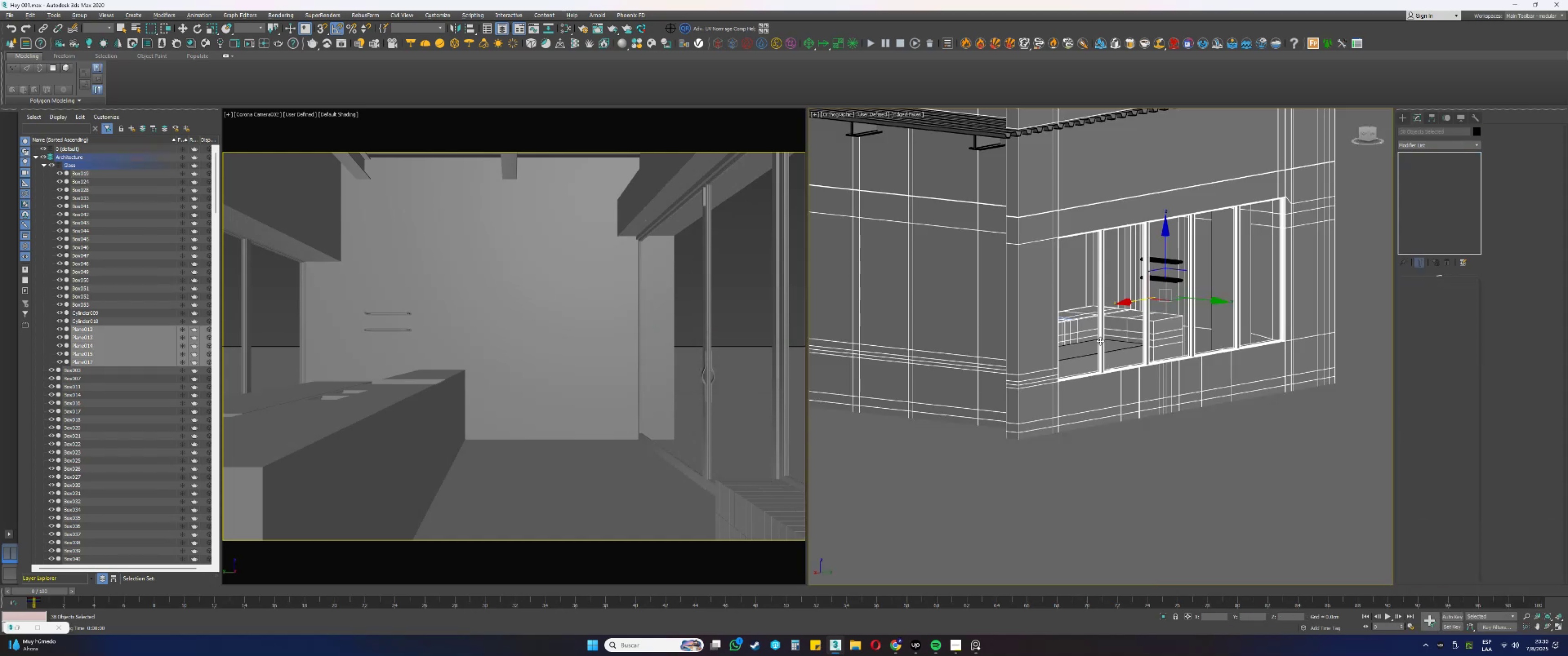 
left_click([1083, 332])
 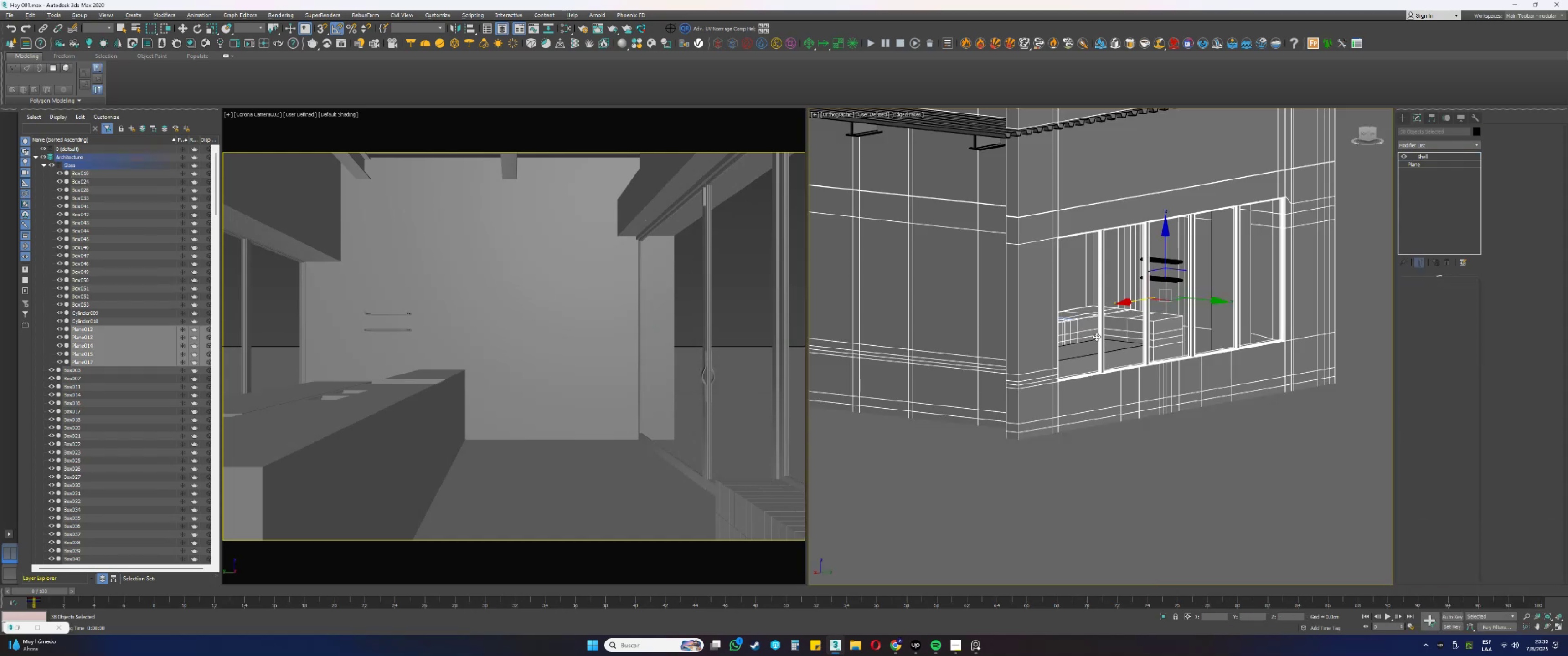 
hold_key(key=ControlLeft, duration=1.53)
double_click([1120, 333])
 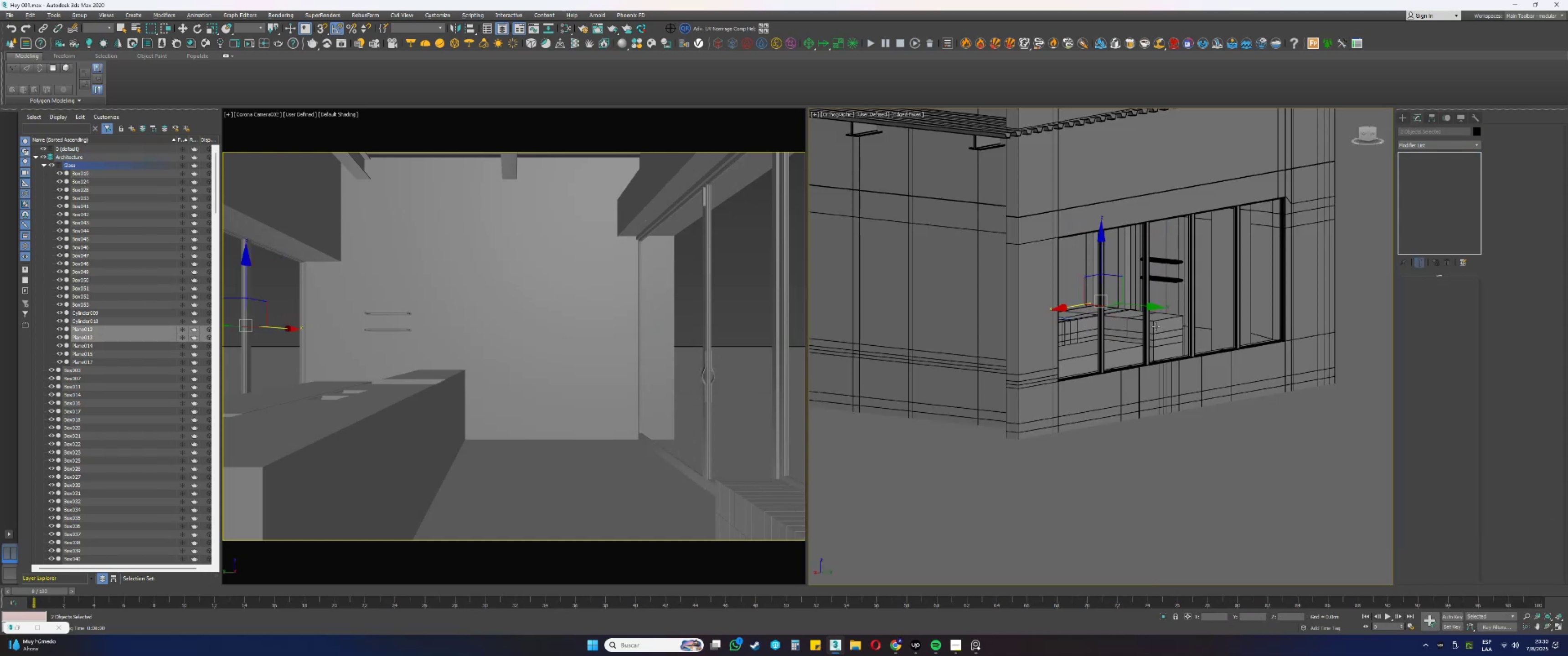 
triple_click([1166, 325])
 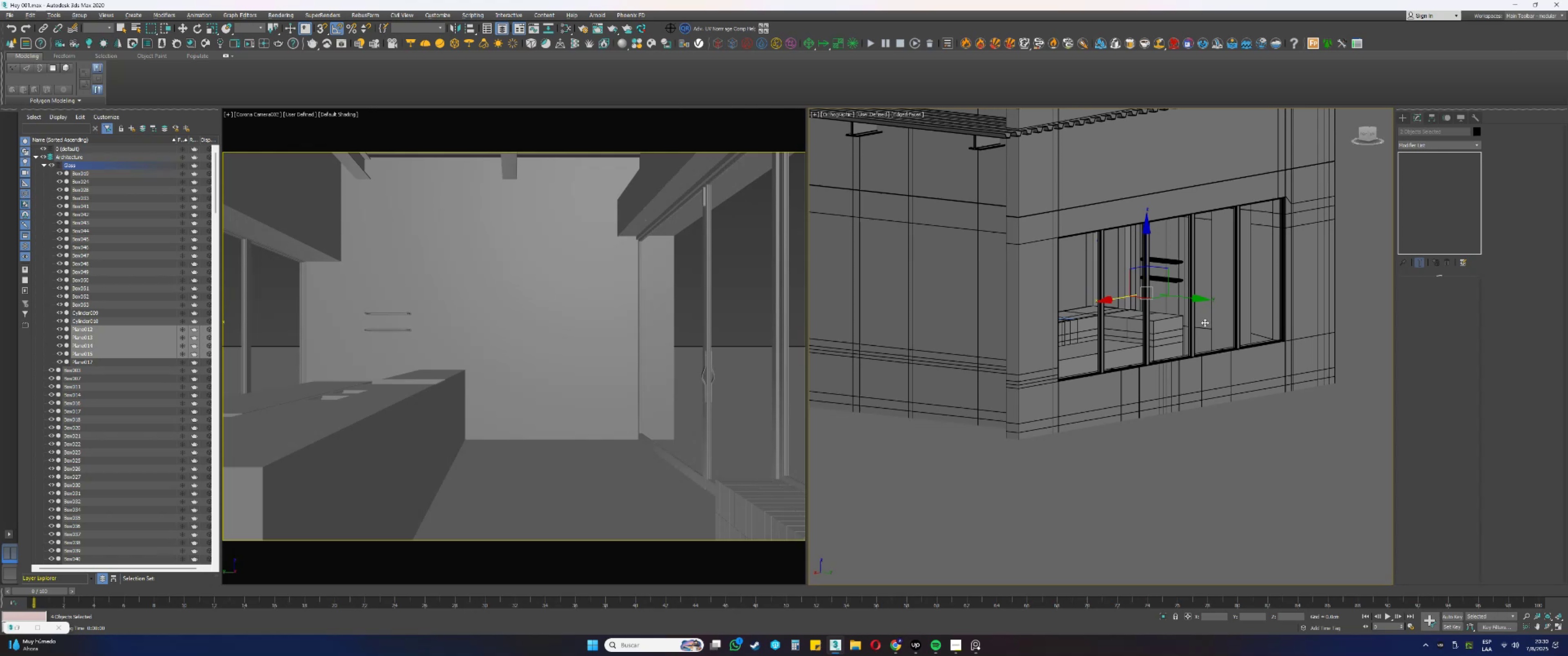 
key(Control+ControlLeft)
 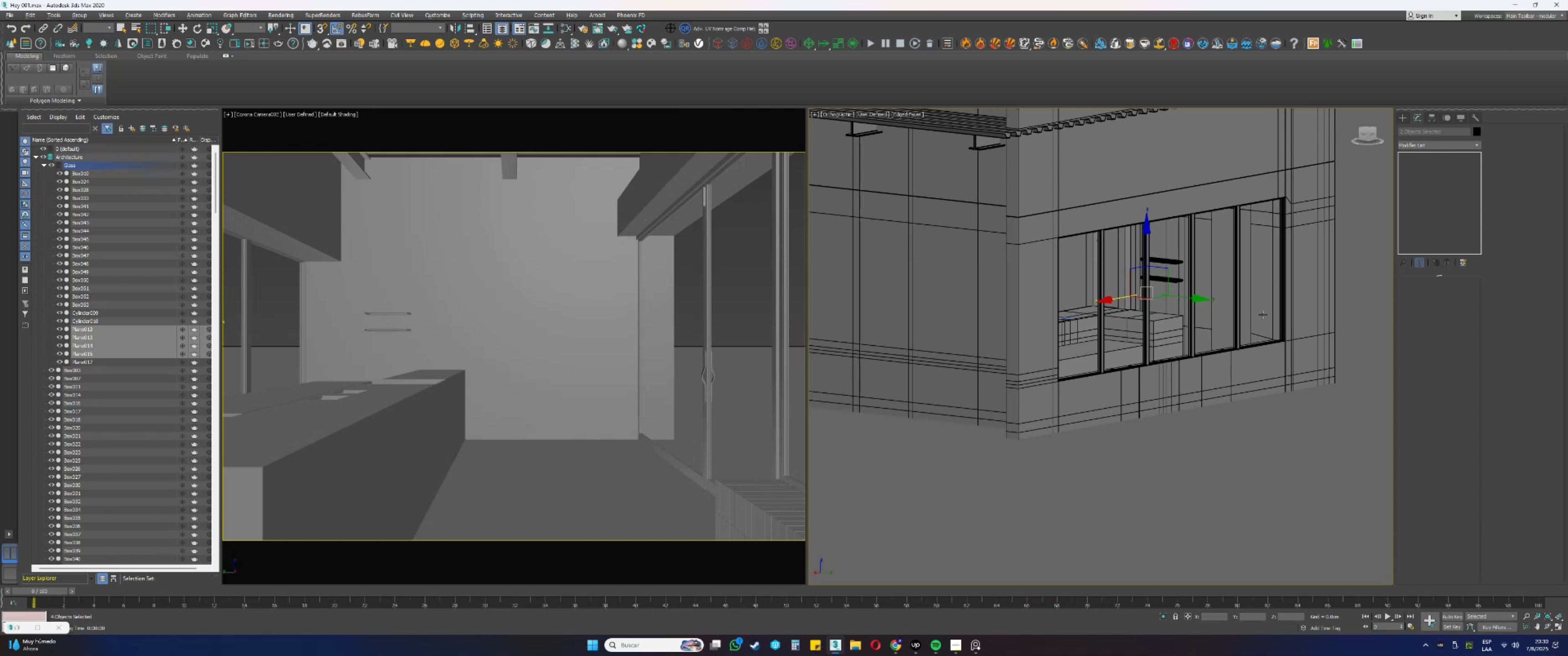 
key(Control+ControlLeft)
 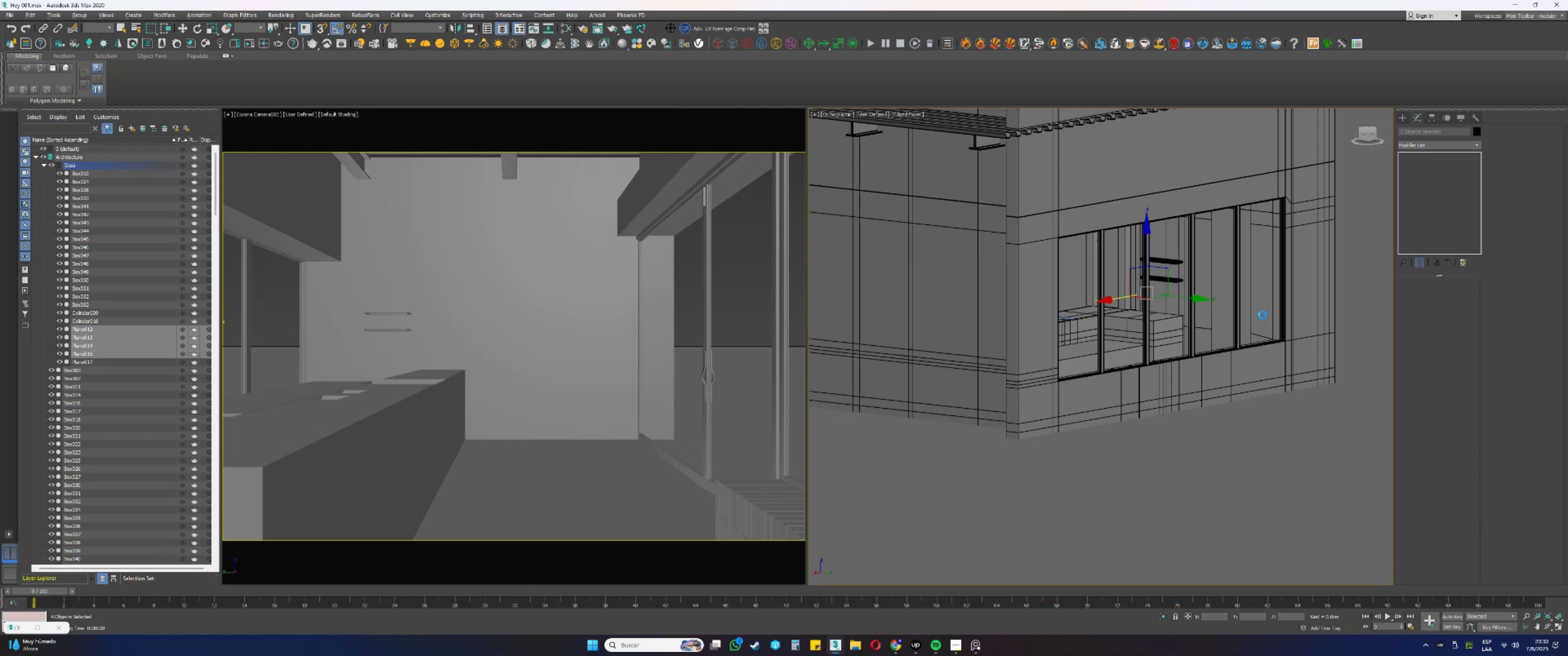 
triple_click([1263, 315])
 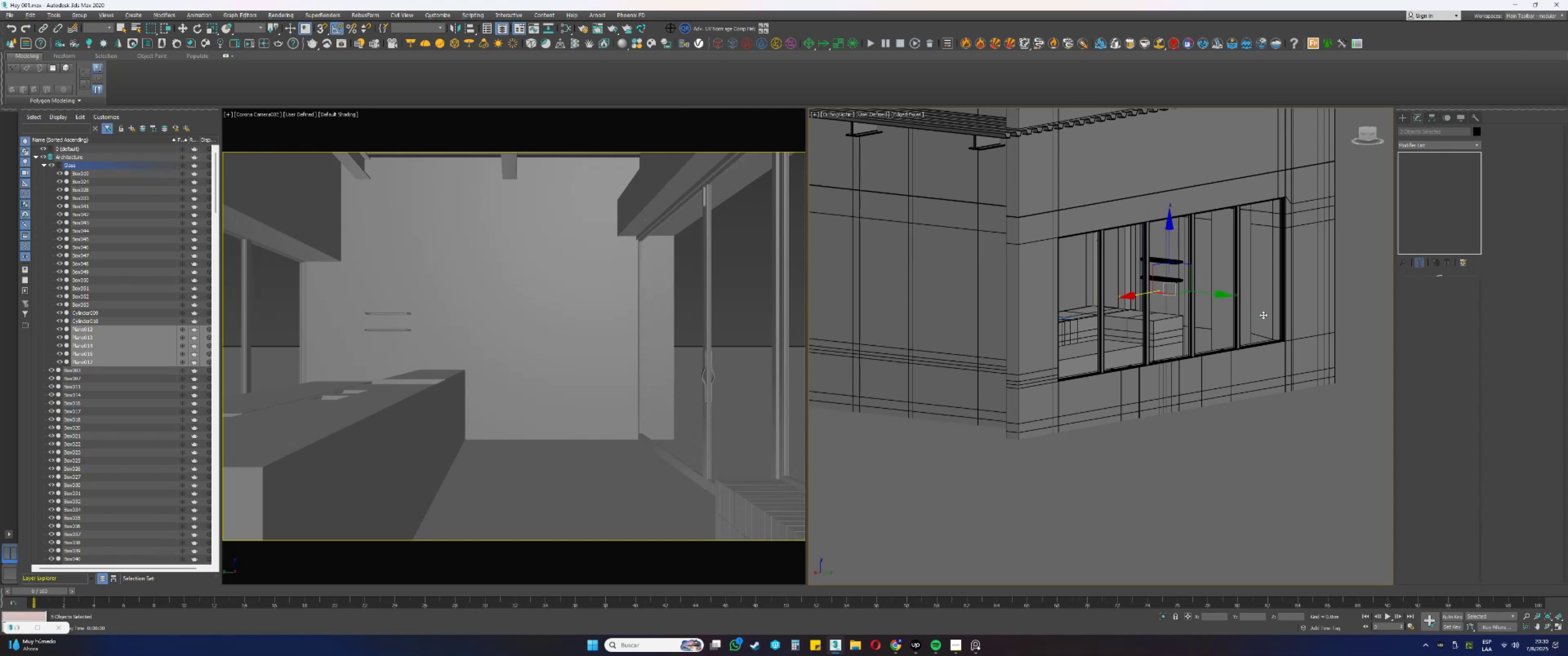 
key(Control+ControlLeft)
 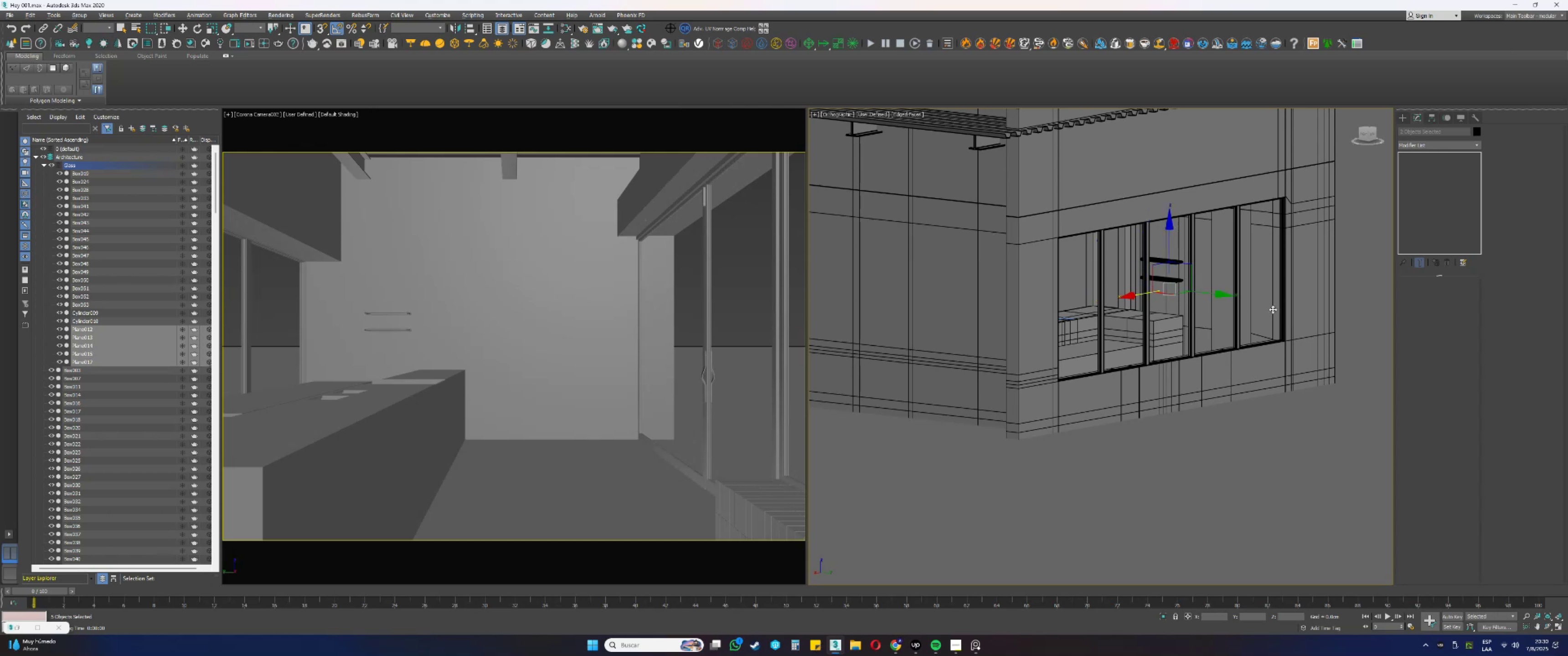 
key(Control+ControlLeft)
 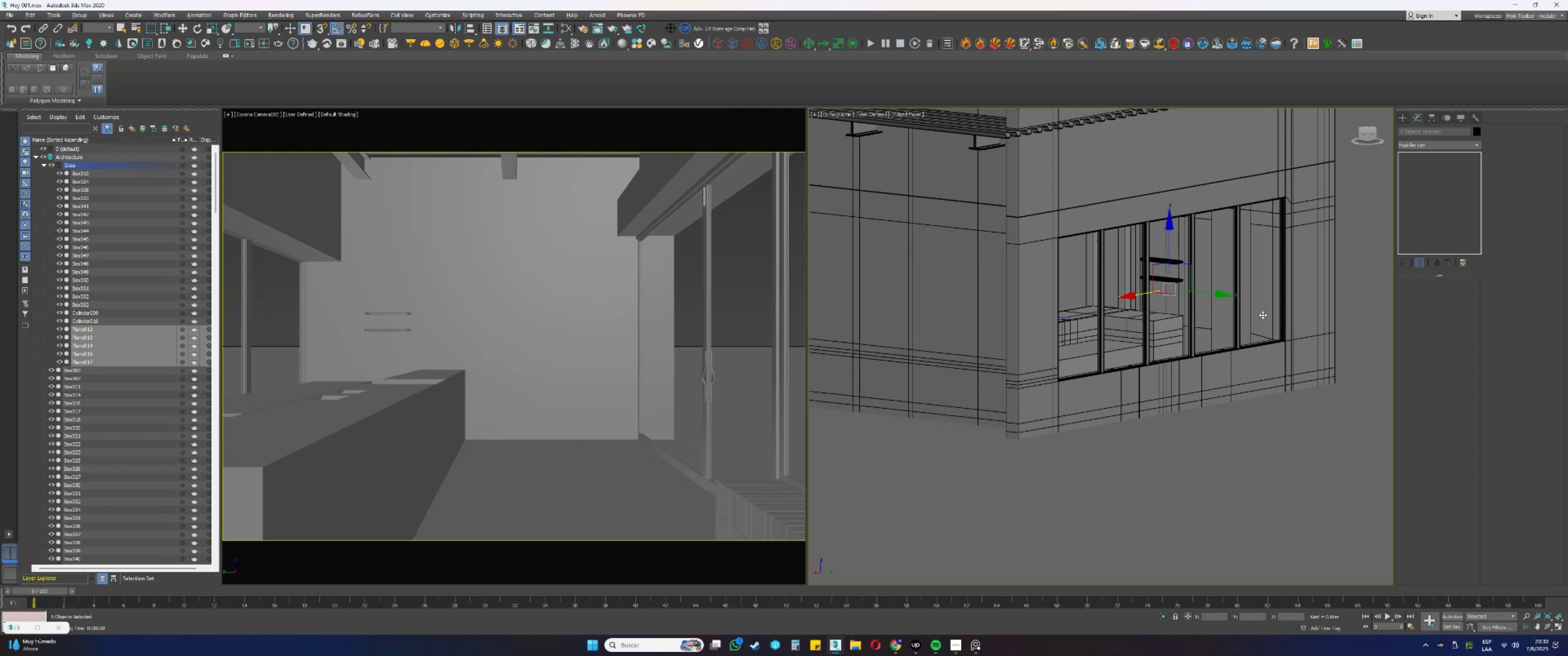 
key(Control+ControlLeft)
 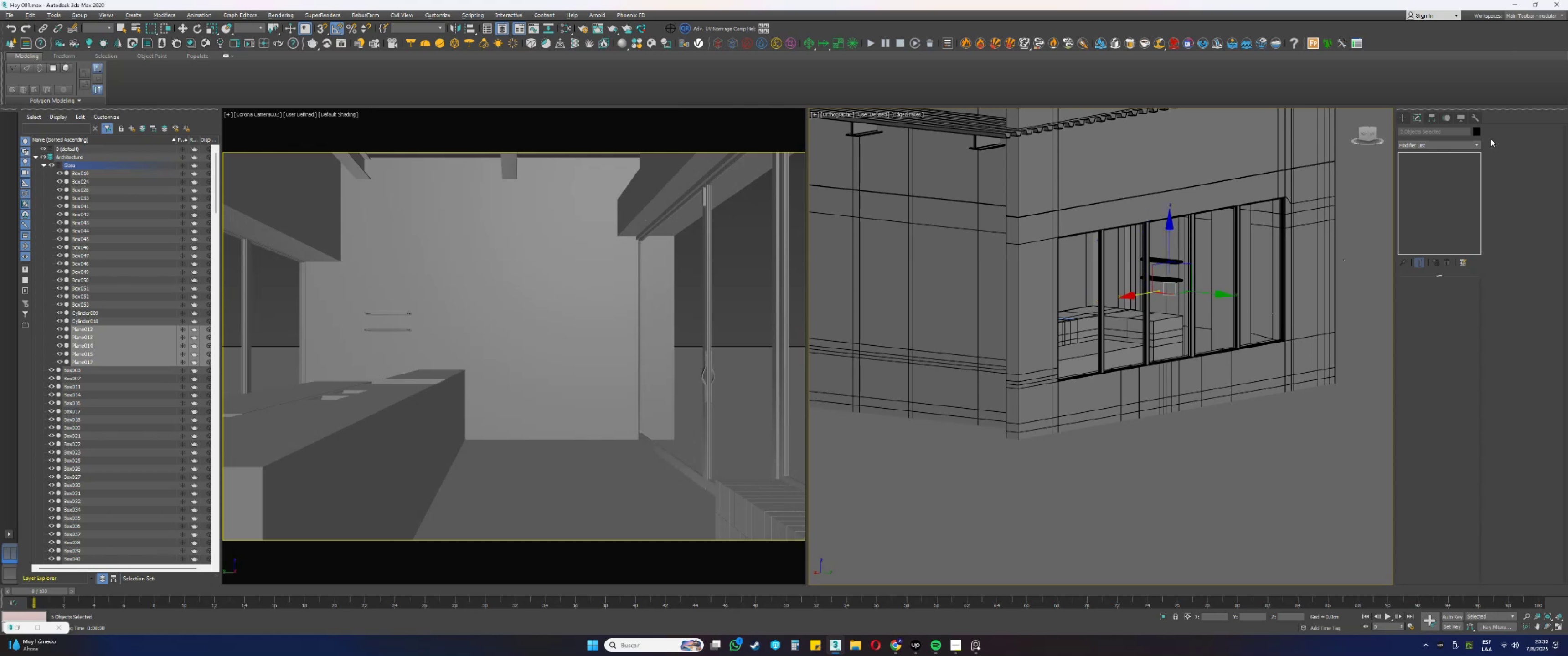 
left_click([1479, 131])
 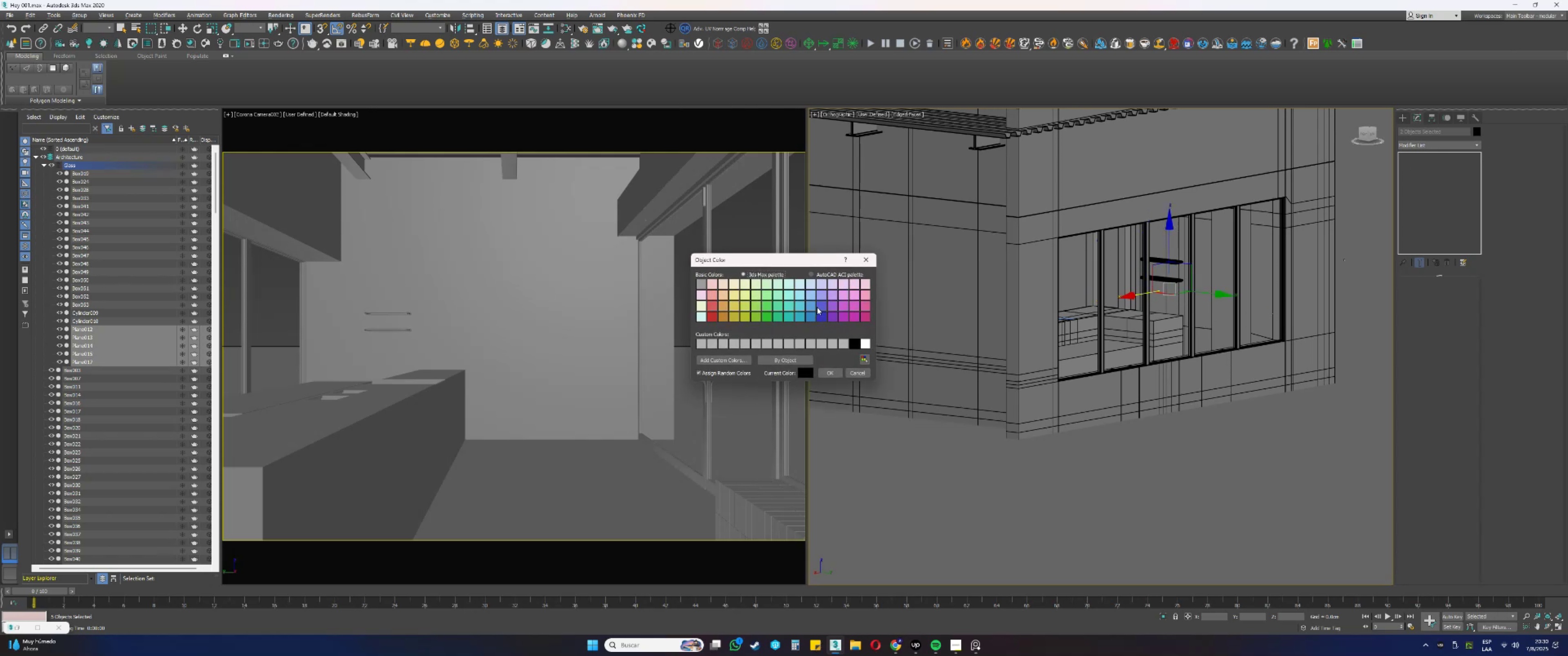 
left_click([812, 297])
 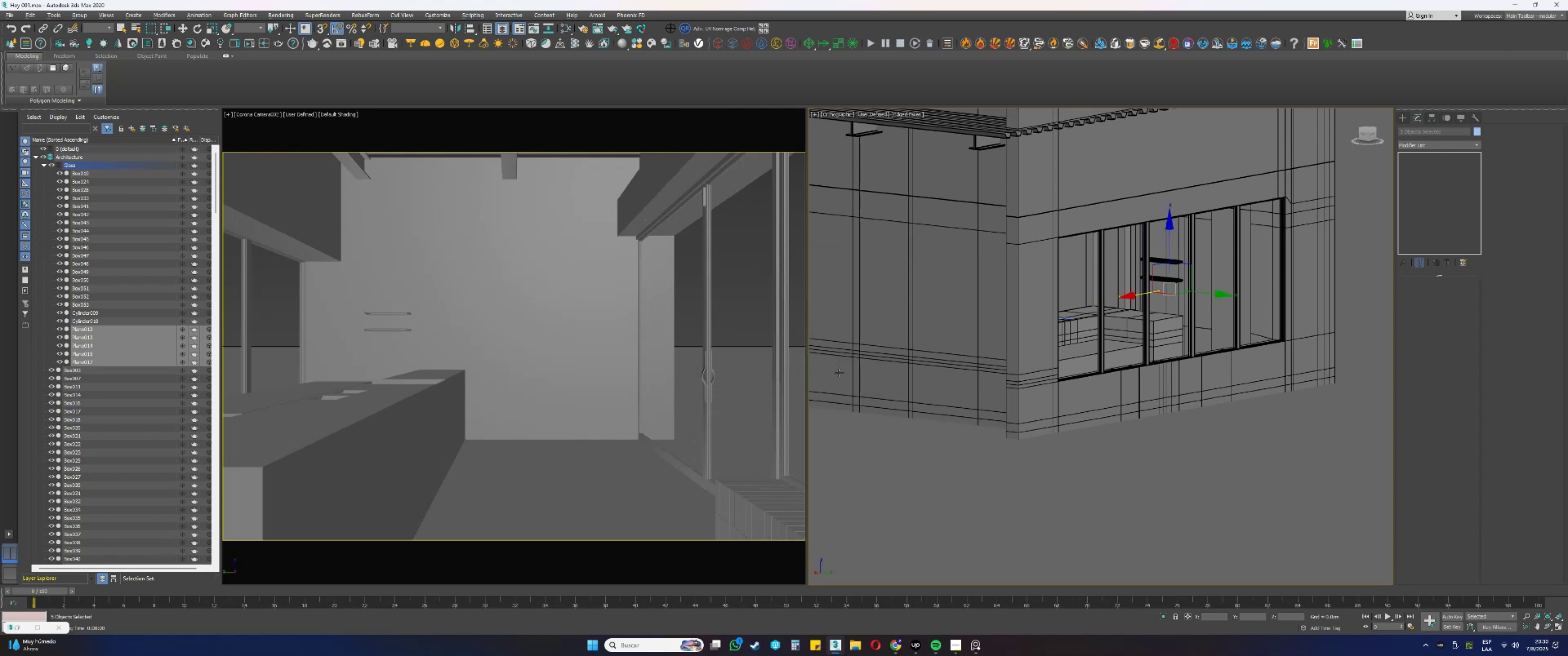 
key(F3)
 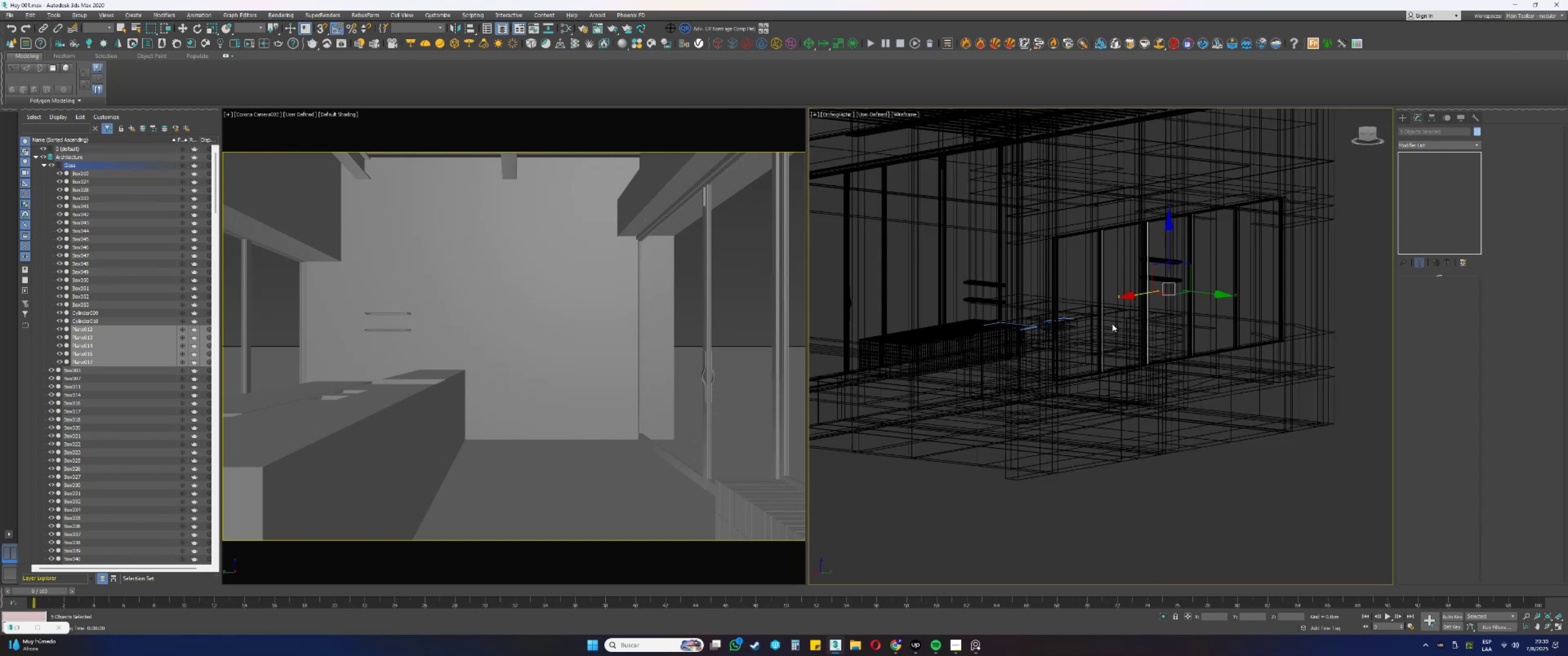 
hold_key(key=AltLeft, duration=0.34)
 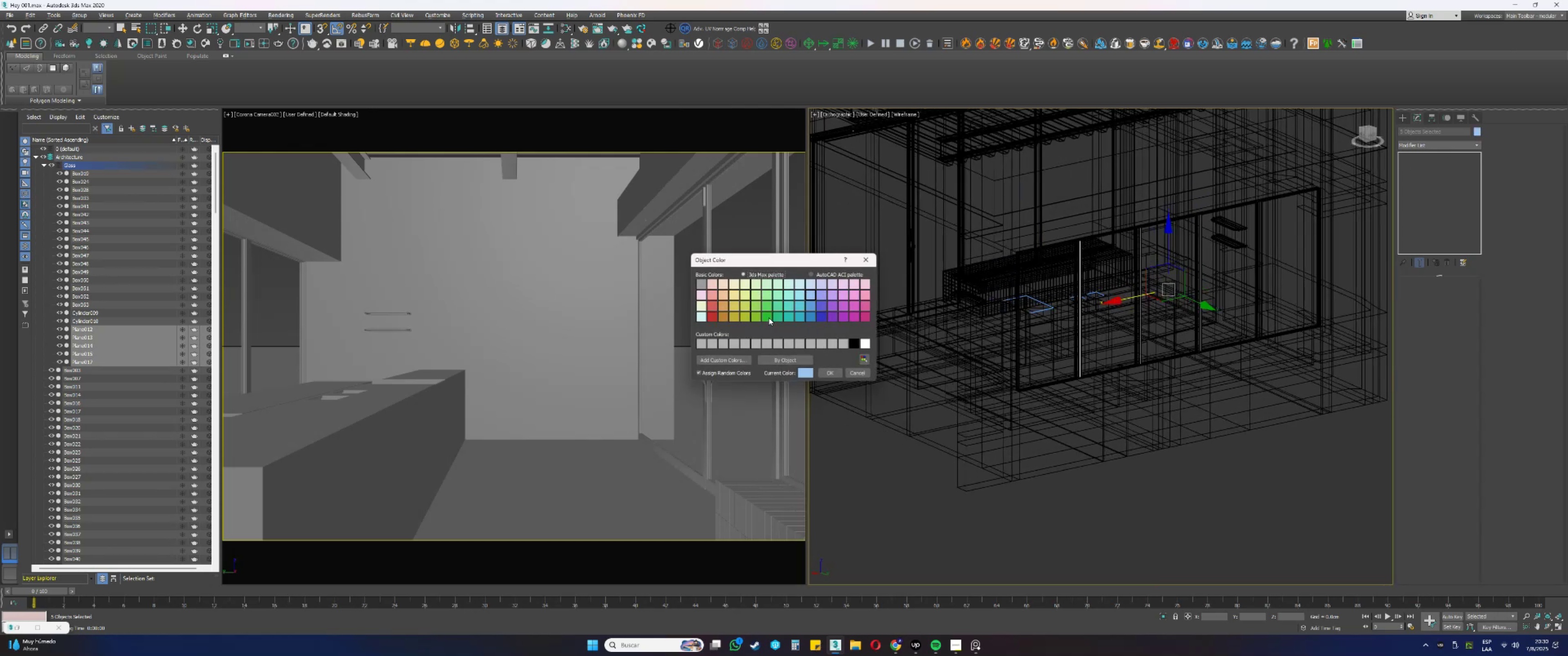 
left_click([808, 305])
 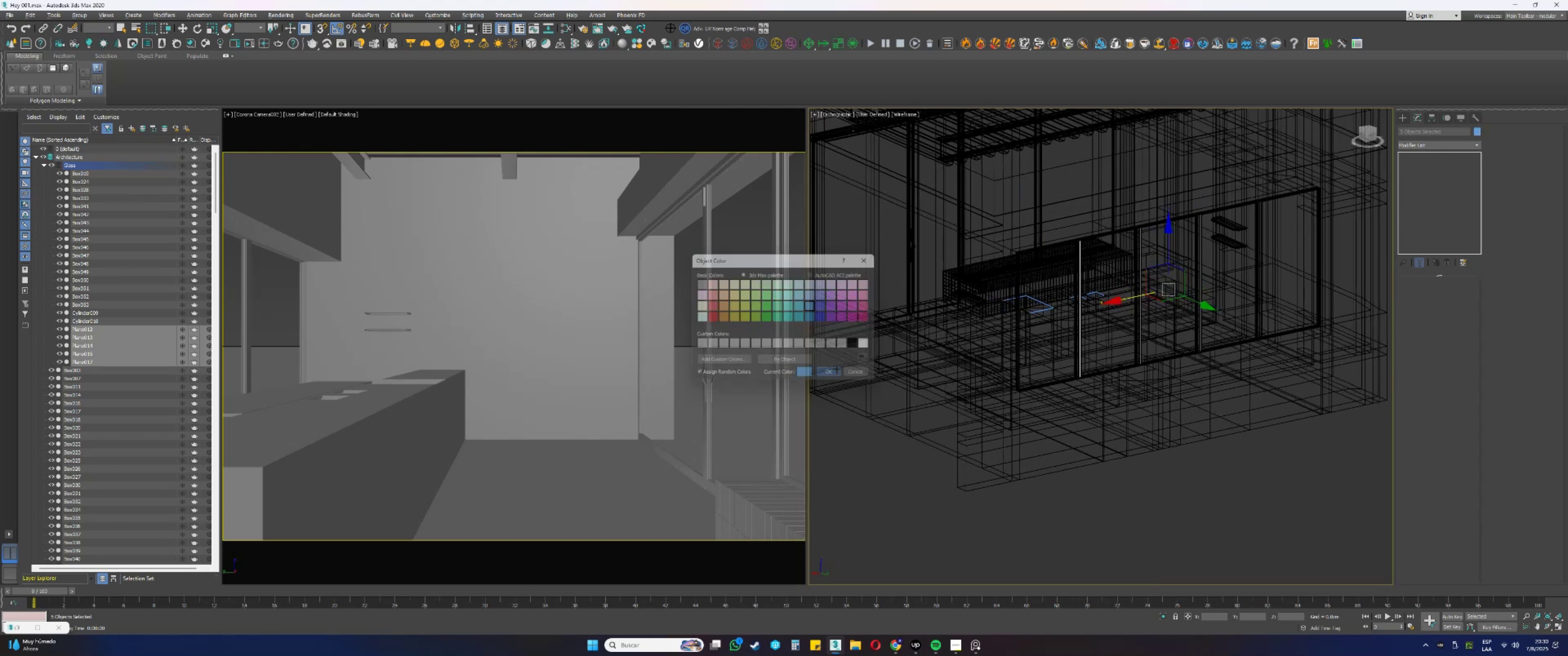 
scroll: coordinate [1047, 313], scroll_direction: up, amount: 1.0
 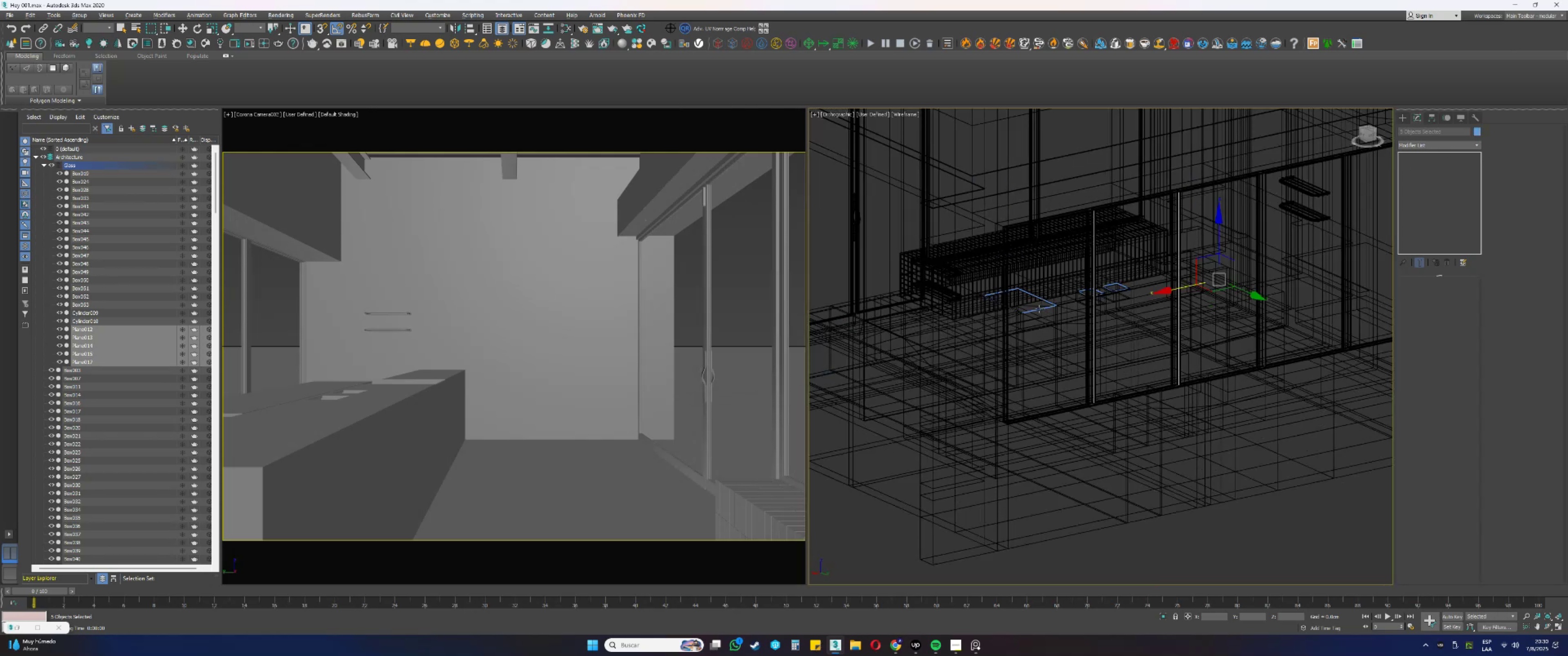 
left_click([1039, 309])
 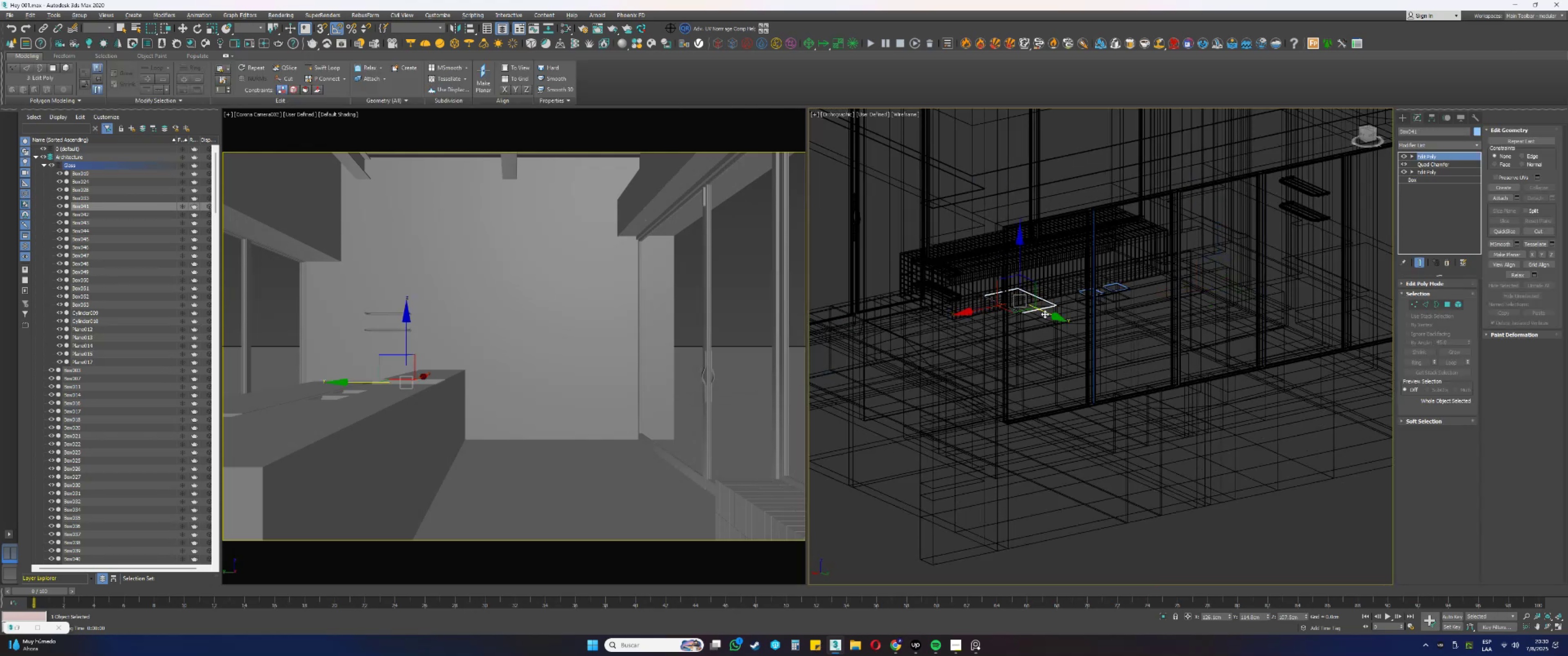 
key(Control+ControlLeft)
 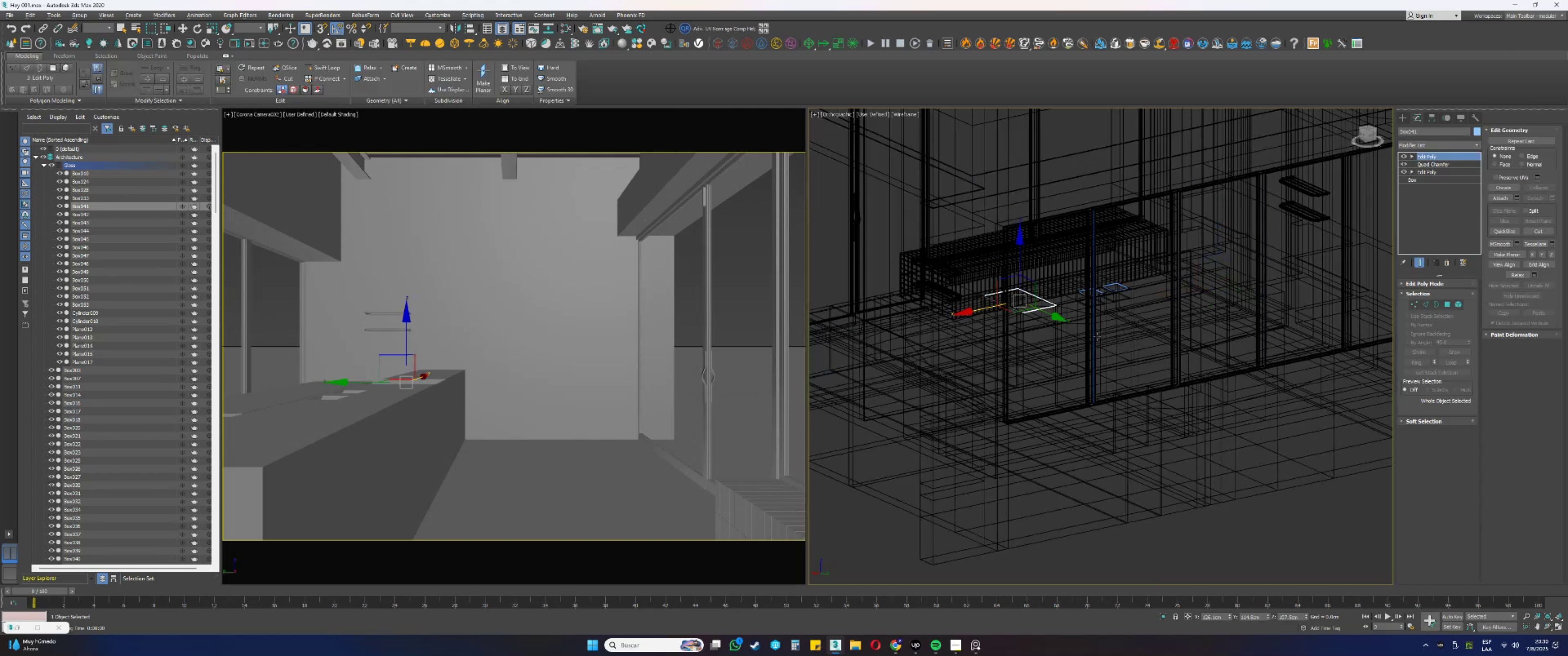 
key(Control+Z)
 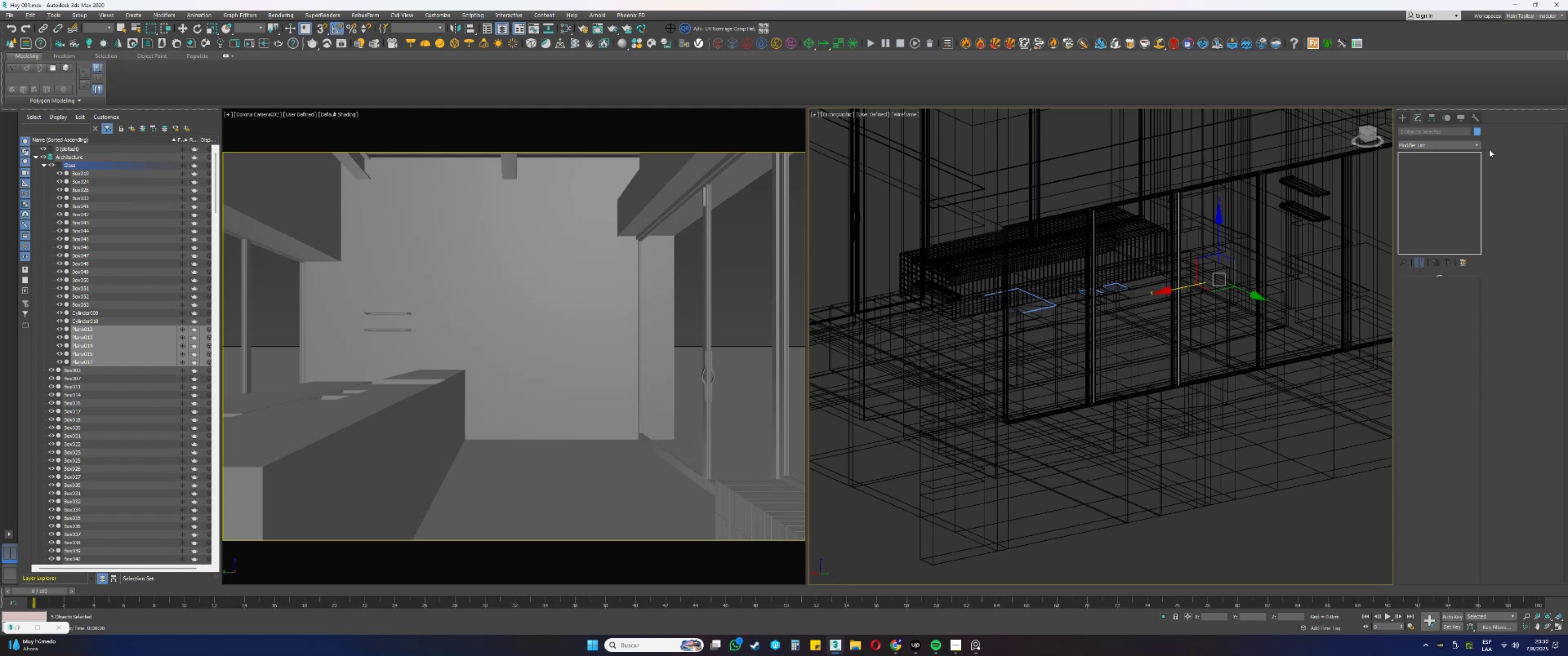 
left_click([1476, 132])
 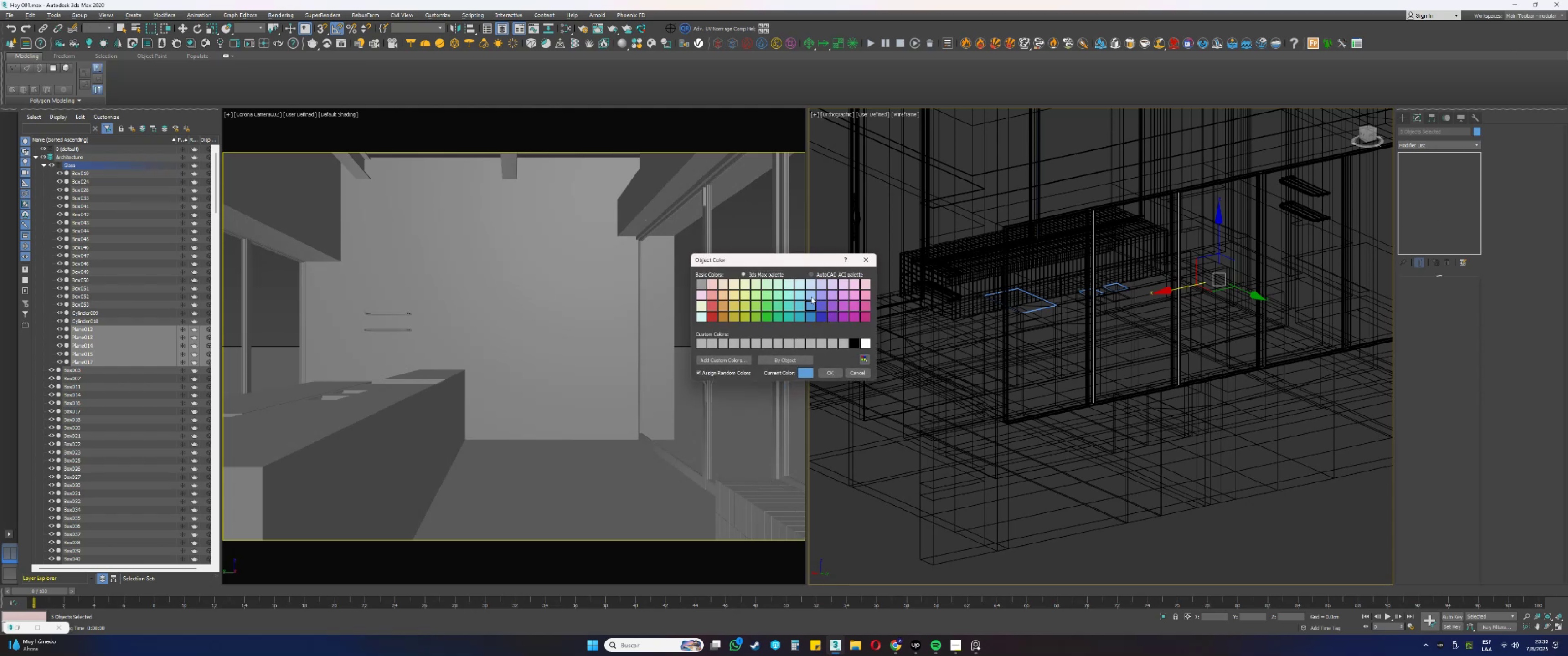 
double_click([834, 374])
 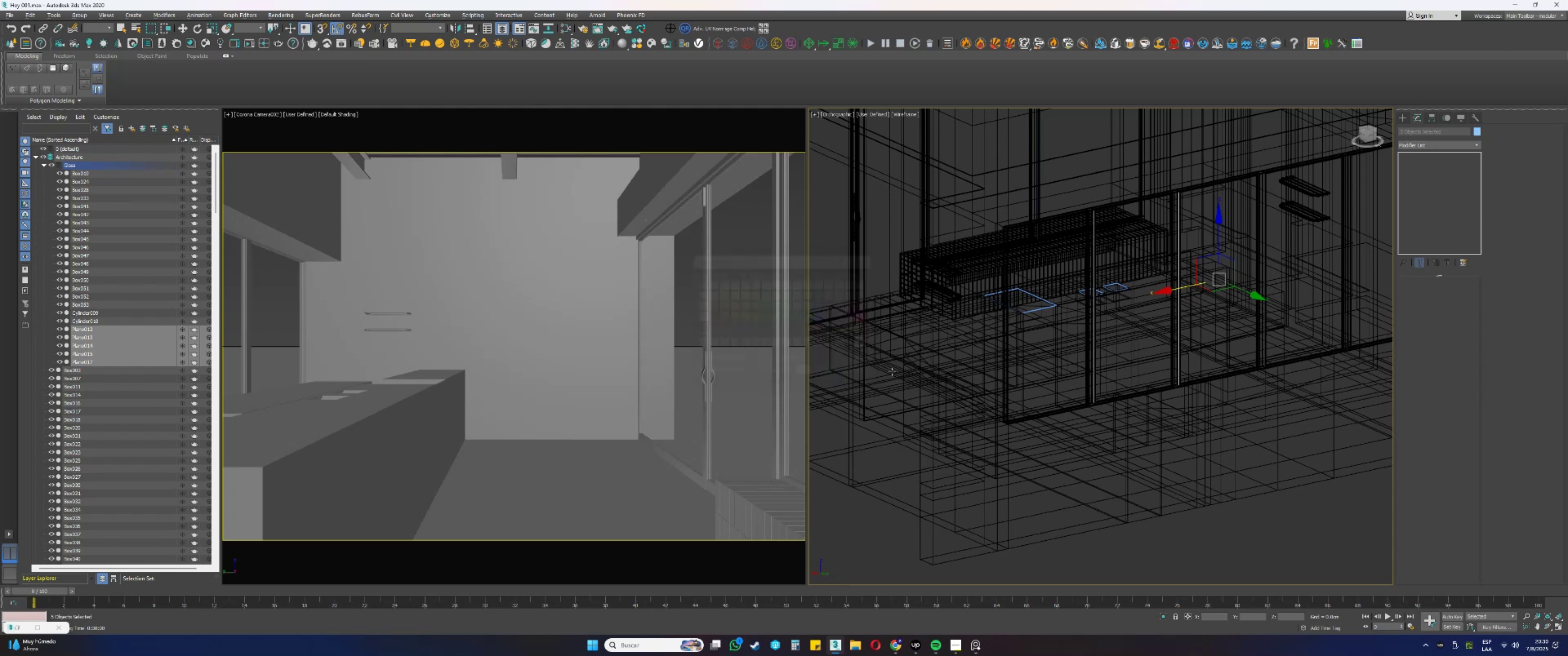 
scroll: coordinate [1128, 359], scroll_direction: down, amount: 2.0
 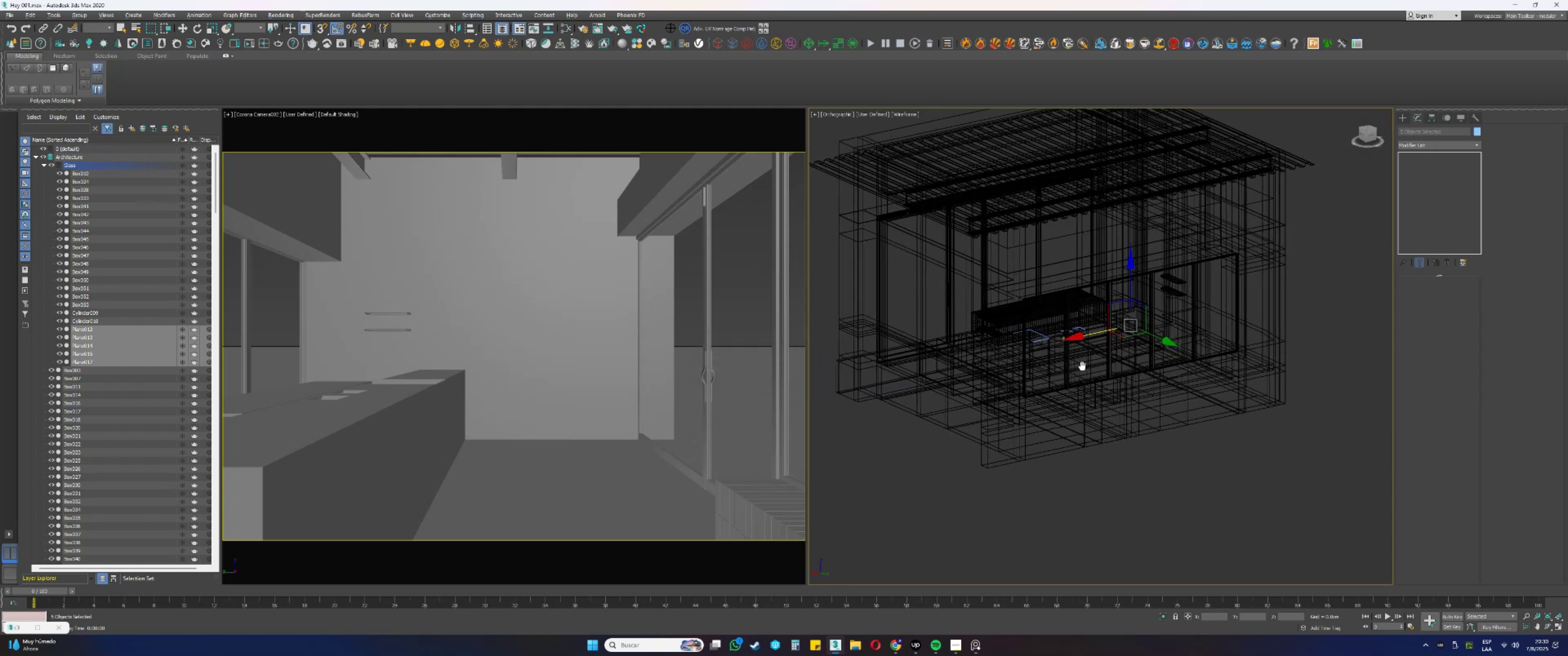 
key(F3)
 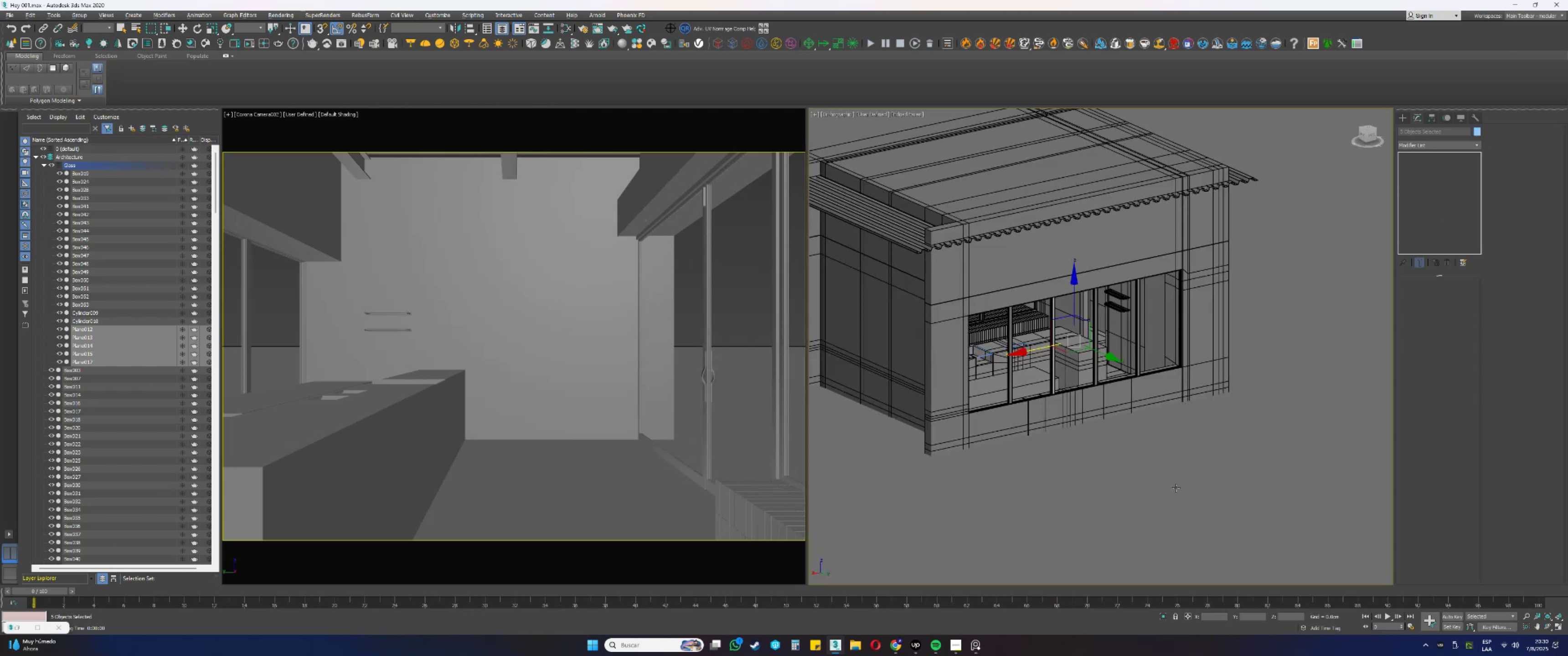 
key(F3)
 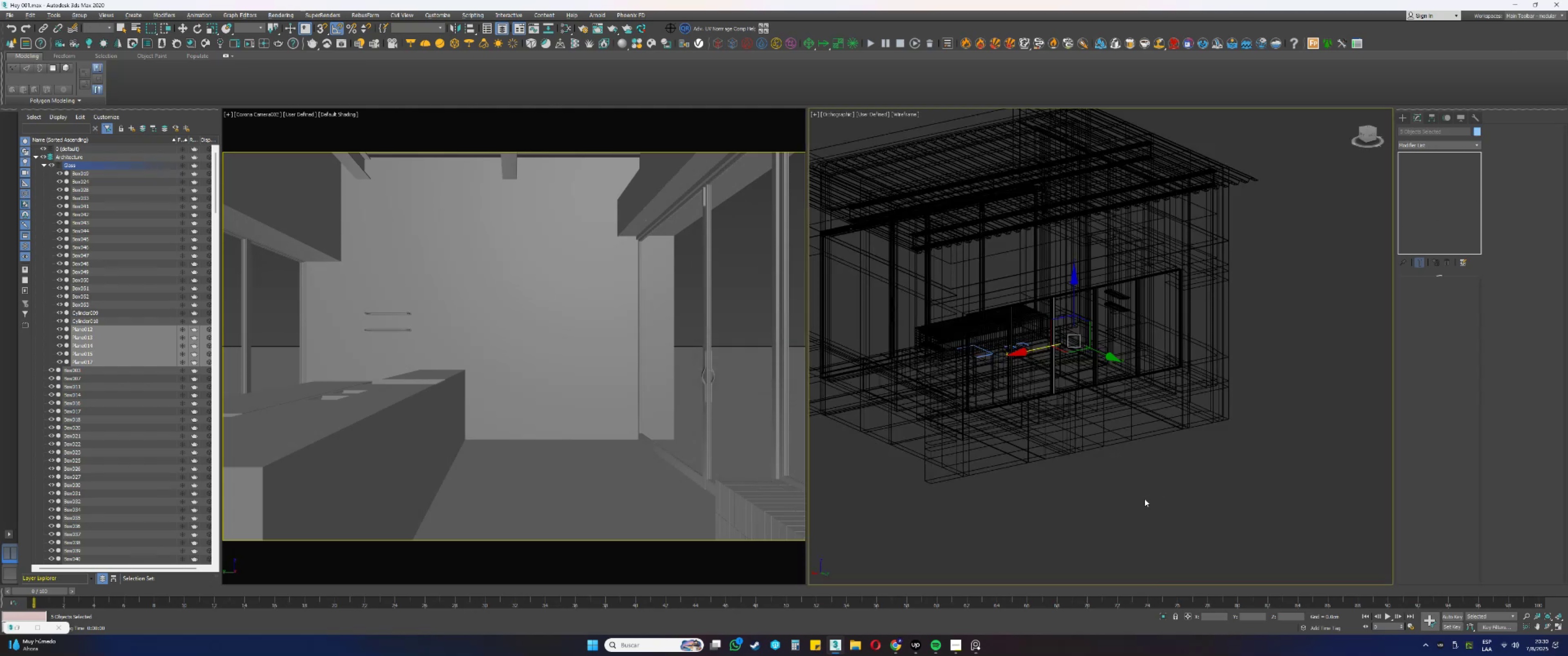 
left_click([1140, 488])
 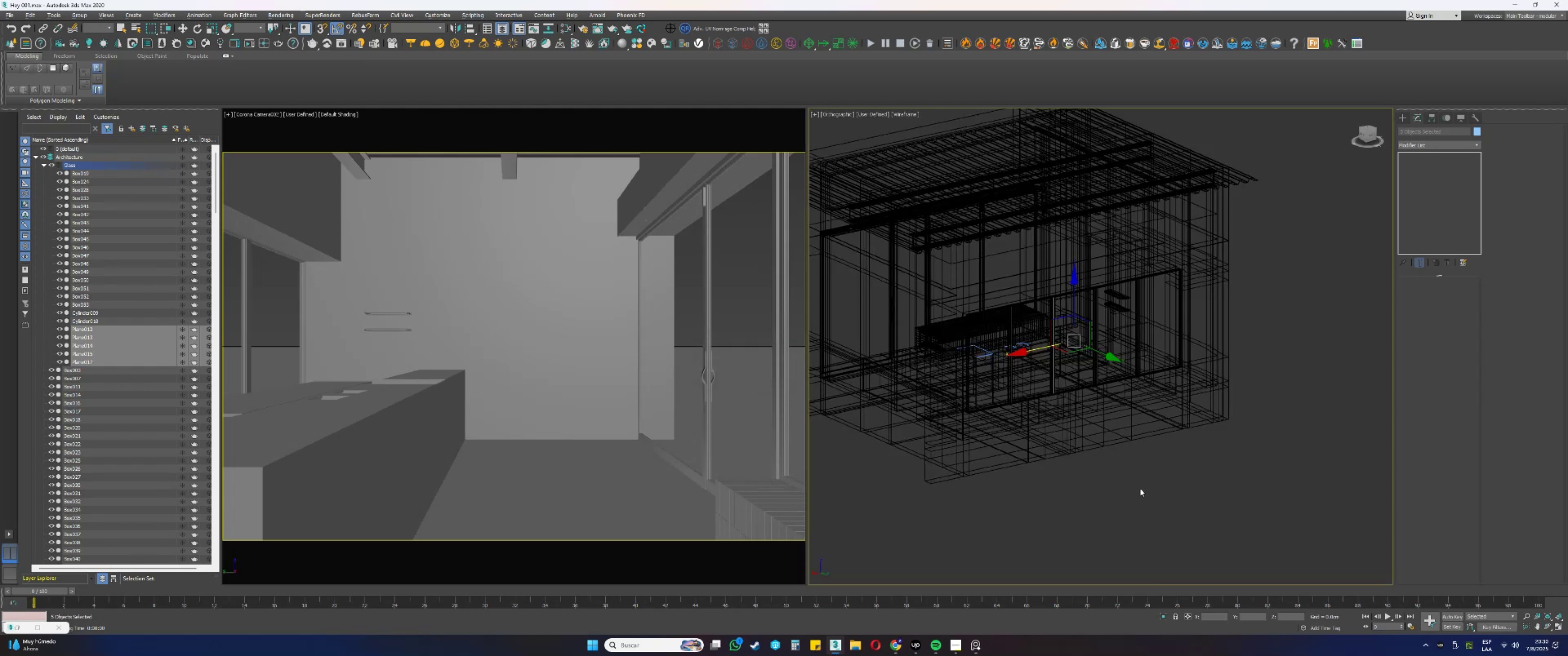 
key(F3)
 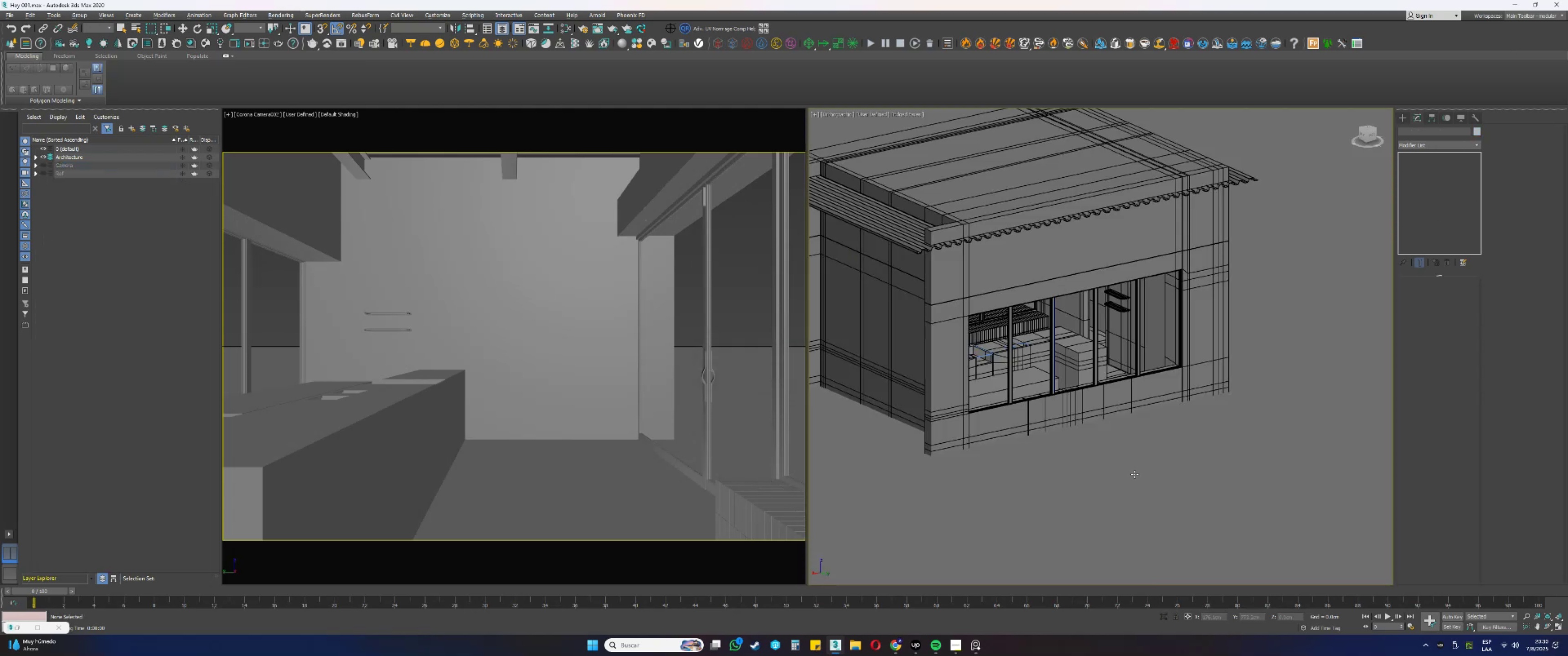 
key(Control+ControlLeft)
 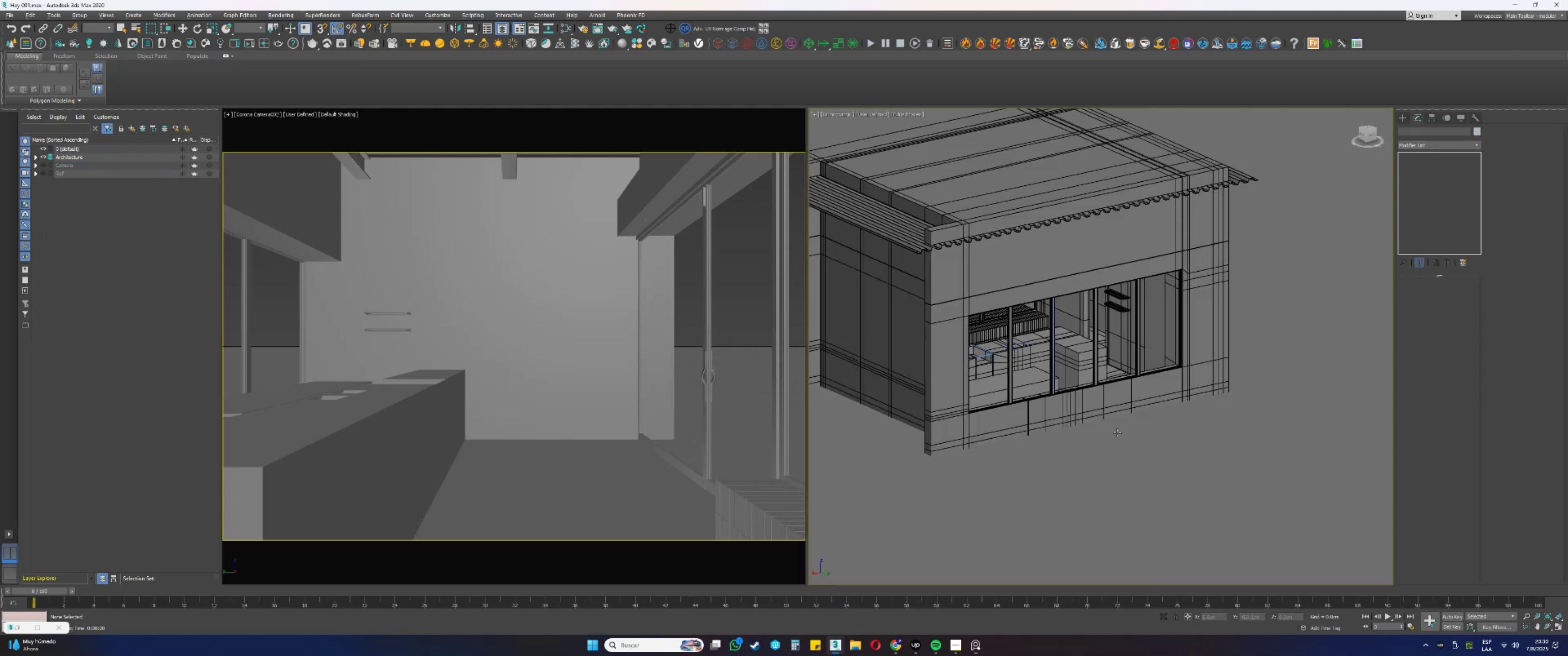 
key(Control+S)
 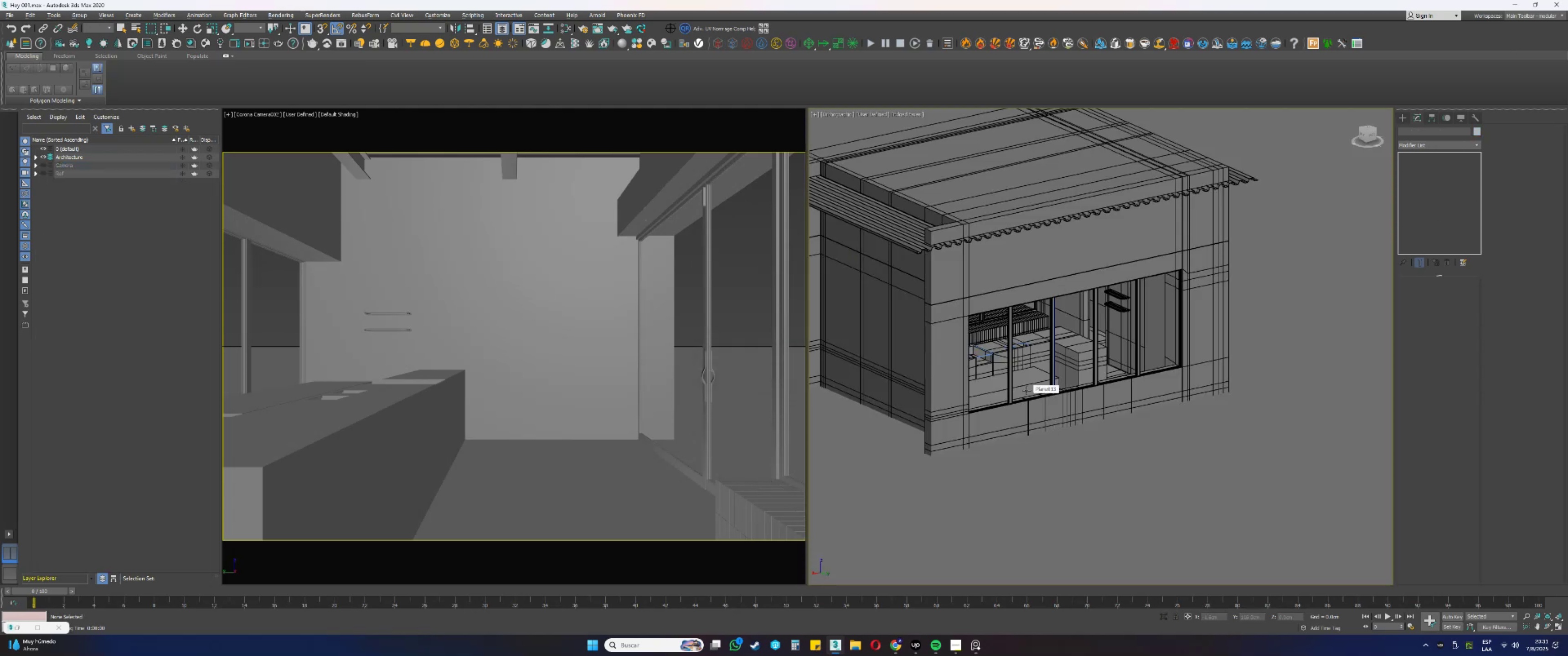 
wait(5.61)
 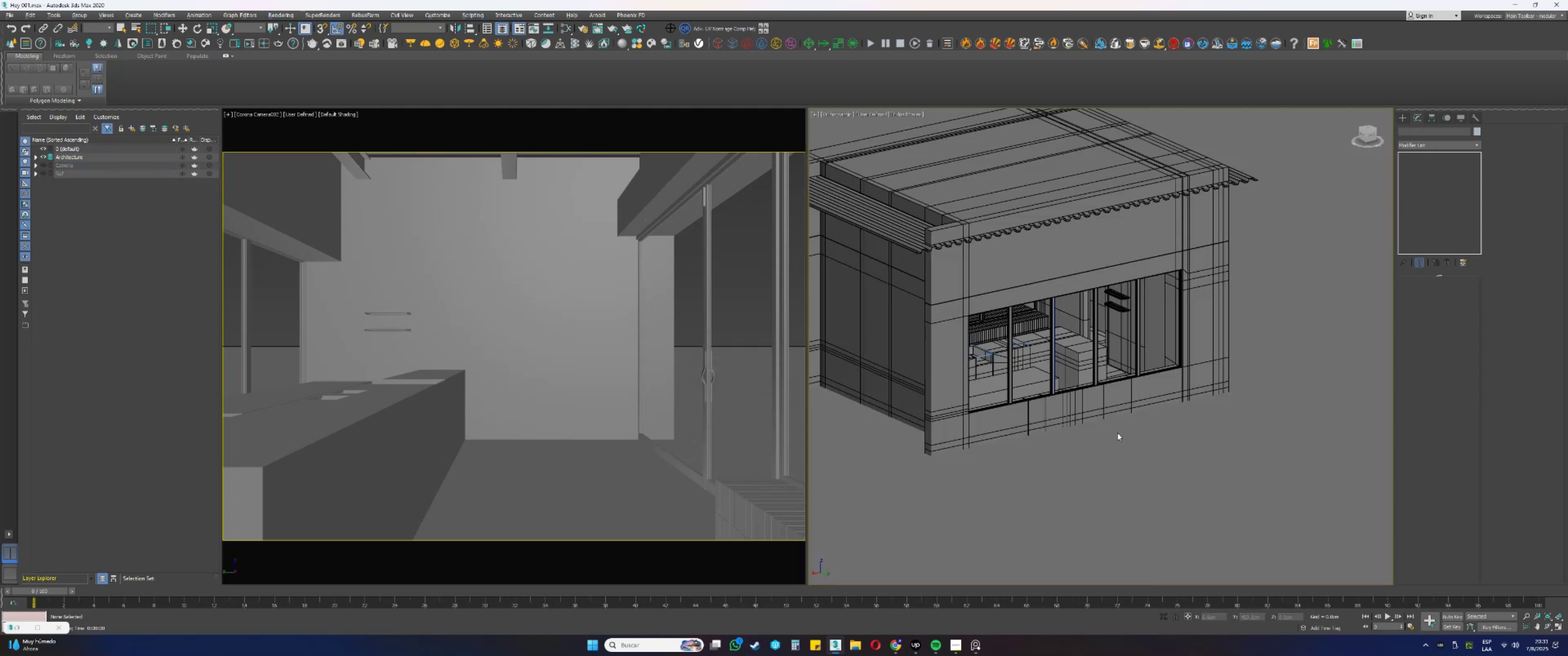 
hold_key(key=AltLeft, duration=0.65)
 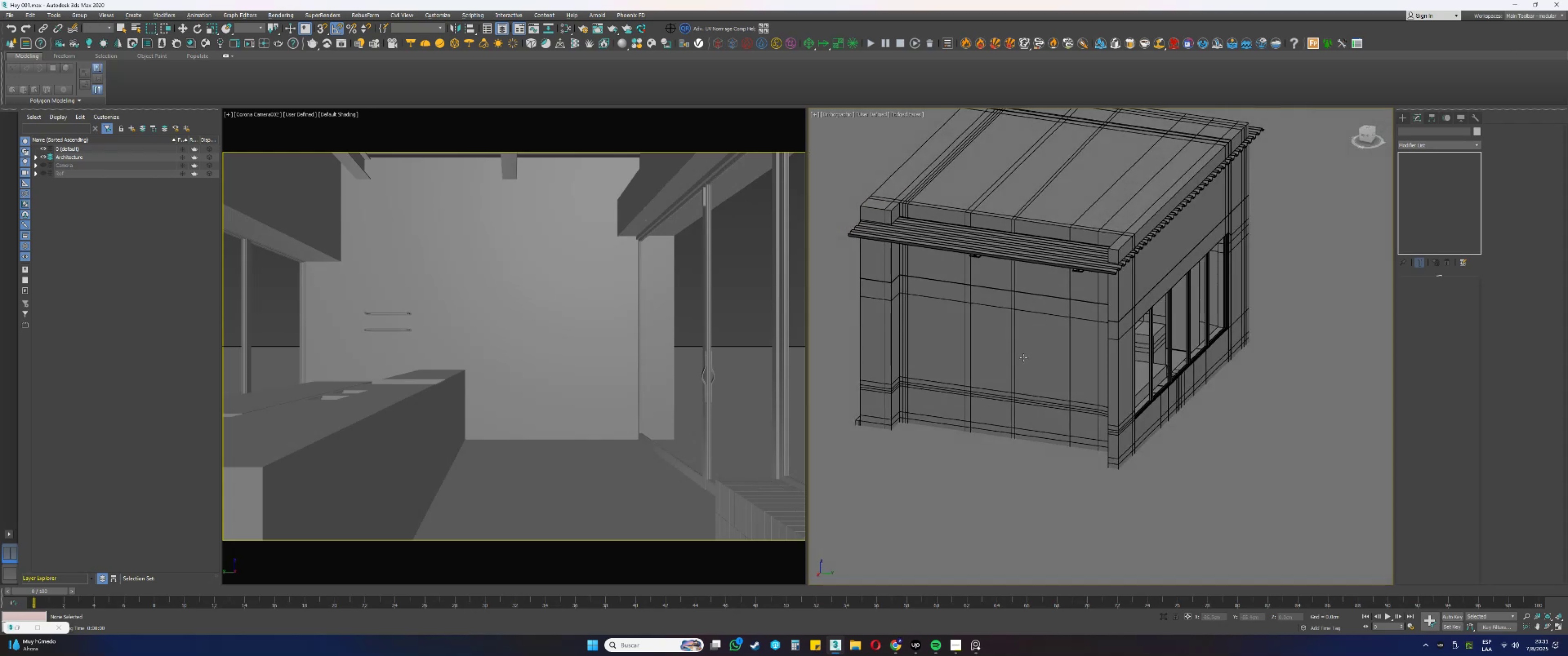 
hold_key(key=AltLeft, duration=0.78)
 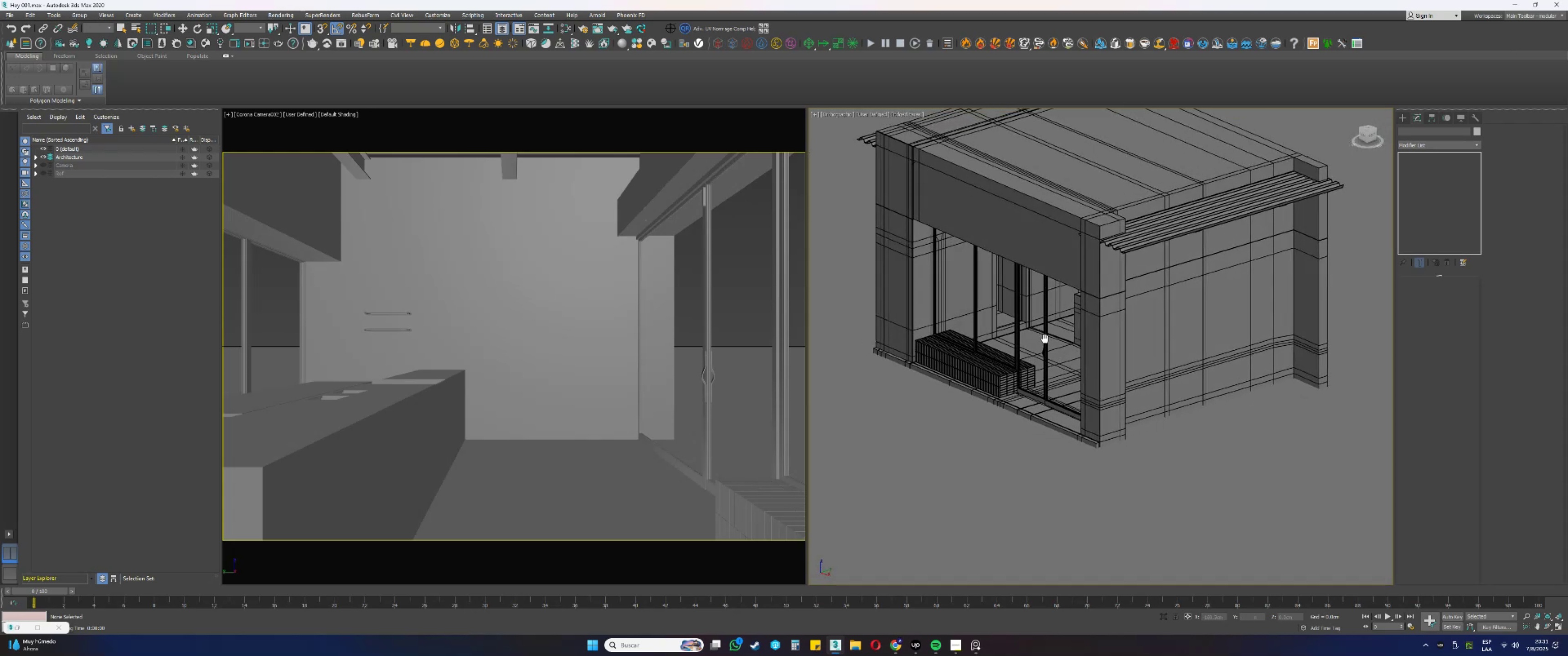 
key(Alt+AltLeft)
 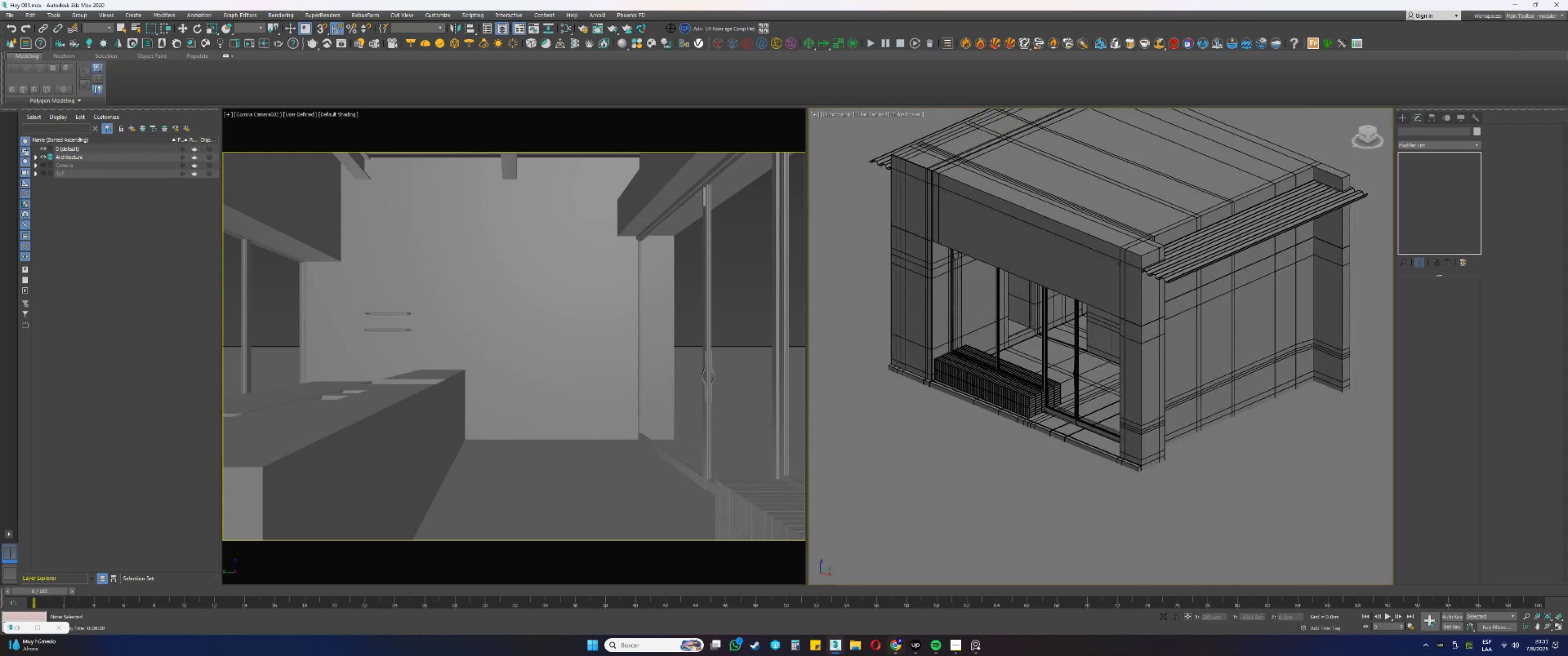 
left_click([859, 650])
 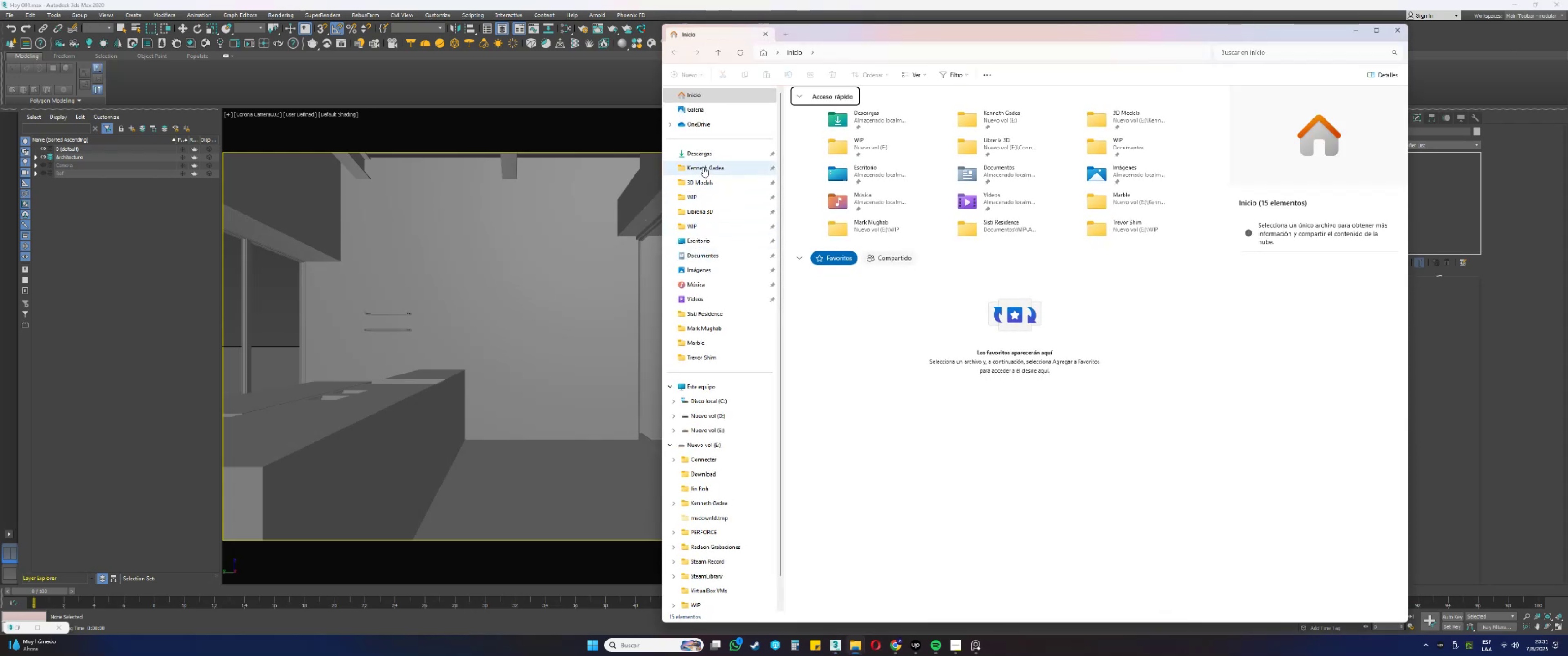 
left_click([697, 182])
 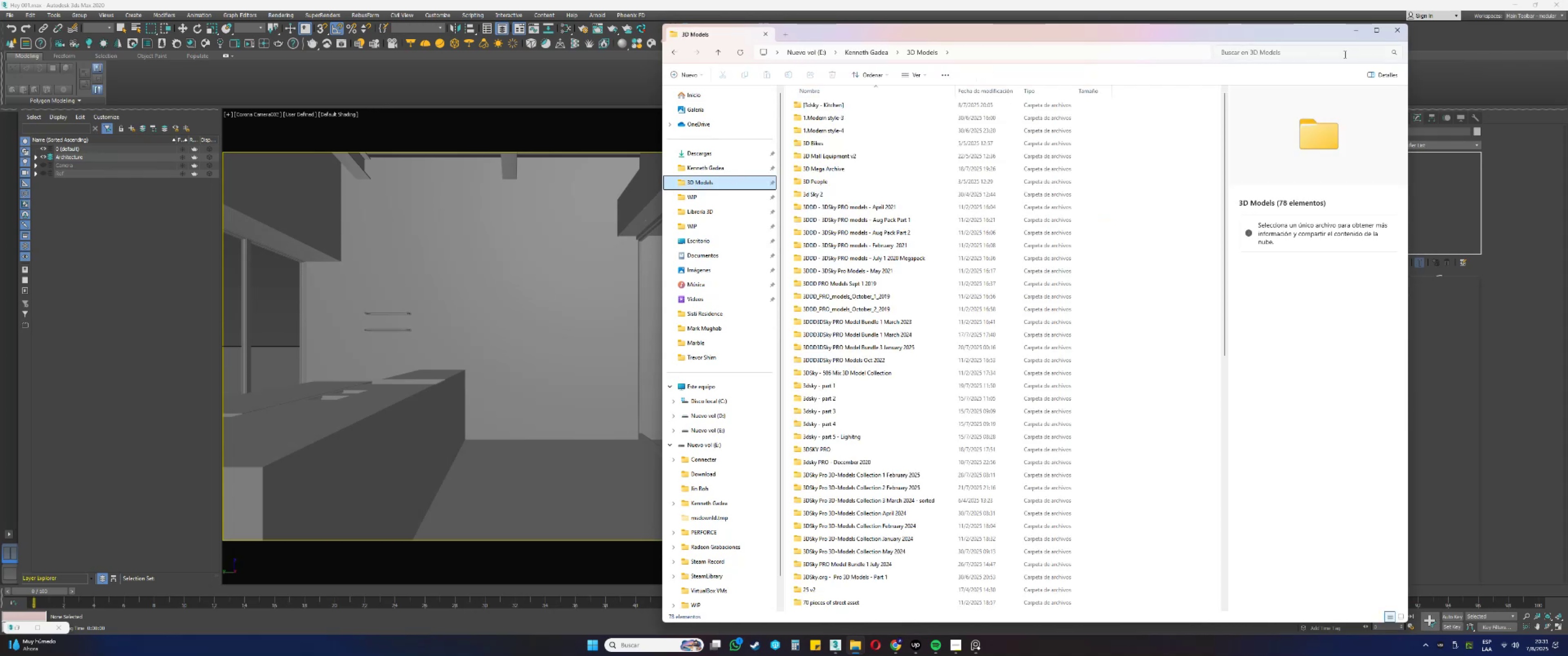 
left_click([1292, 53])
 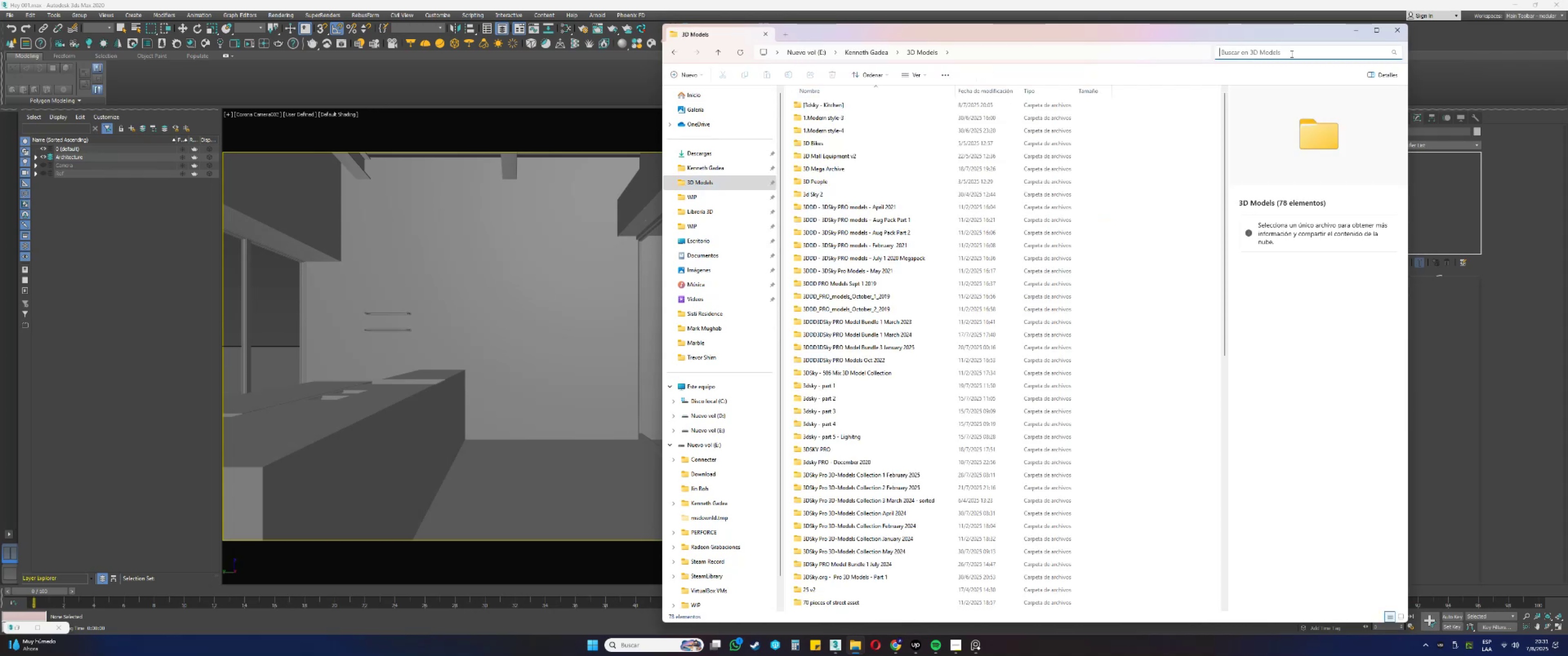 
type(plaster)
 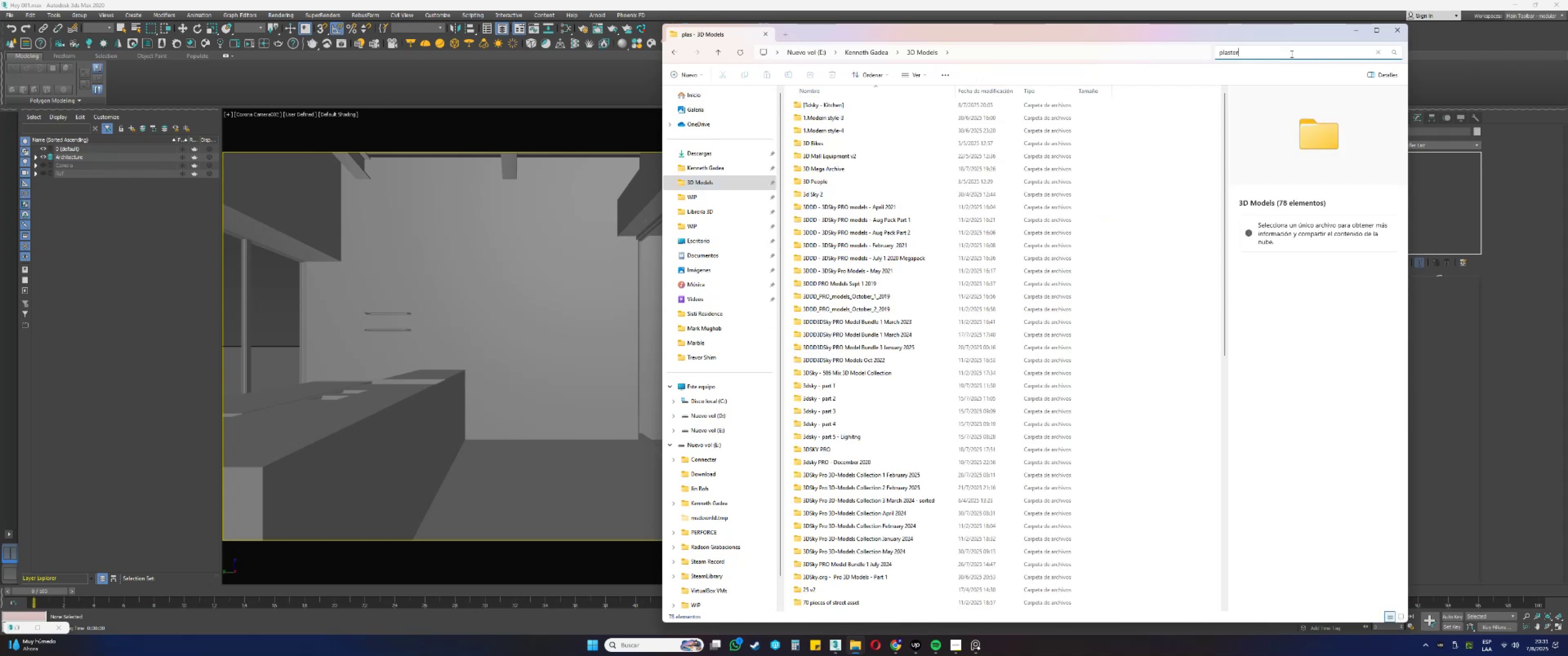 
key(Enter)
 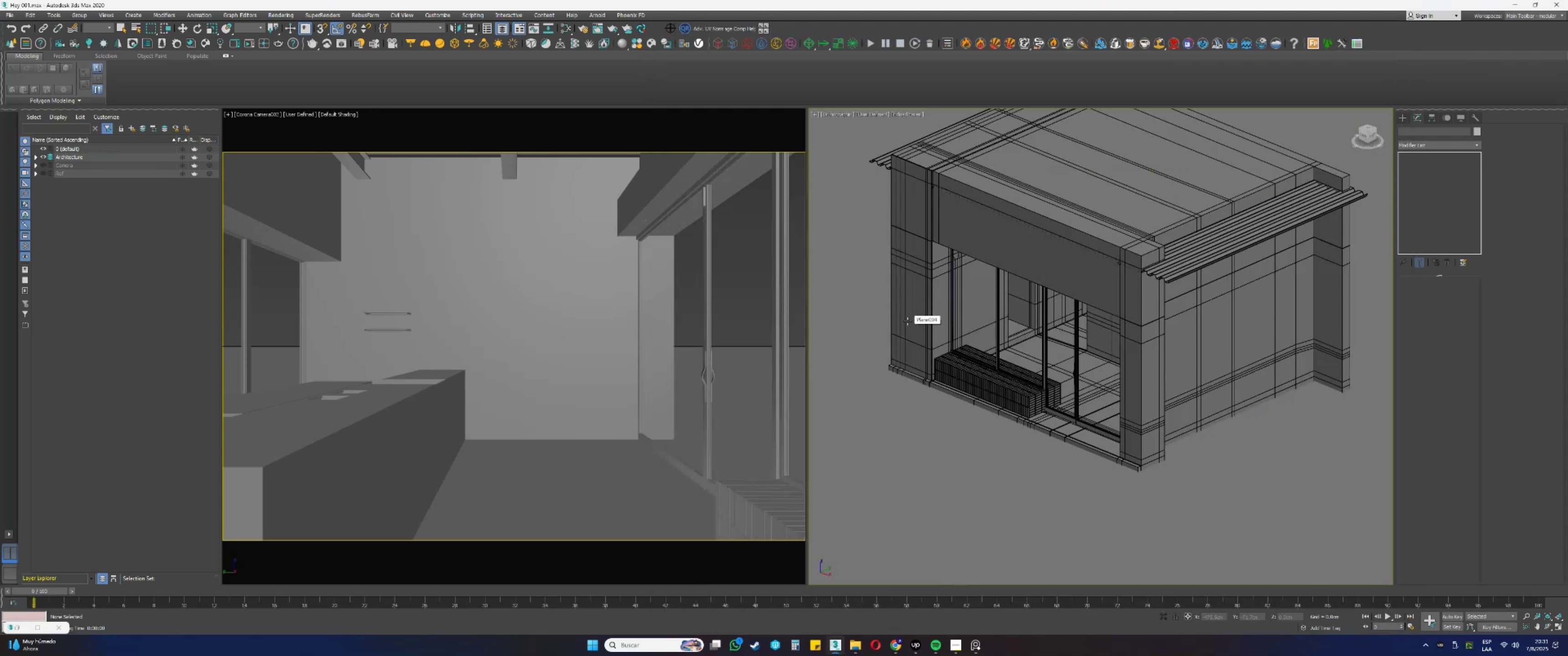 
scroll: coordinate [1006, 343], scroll_direction: up, amount: 1.0
 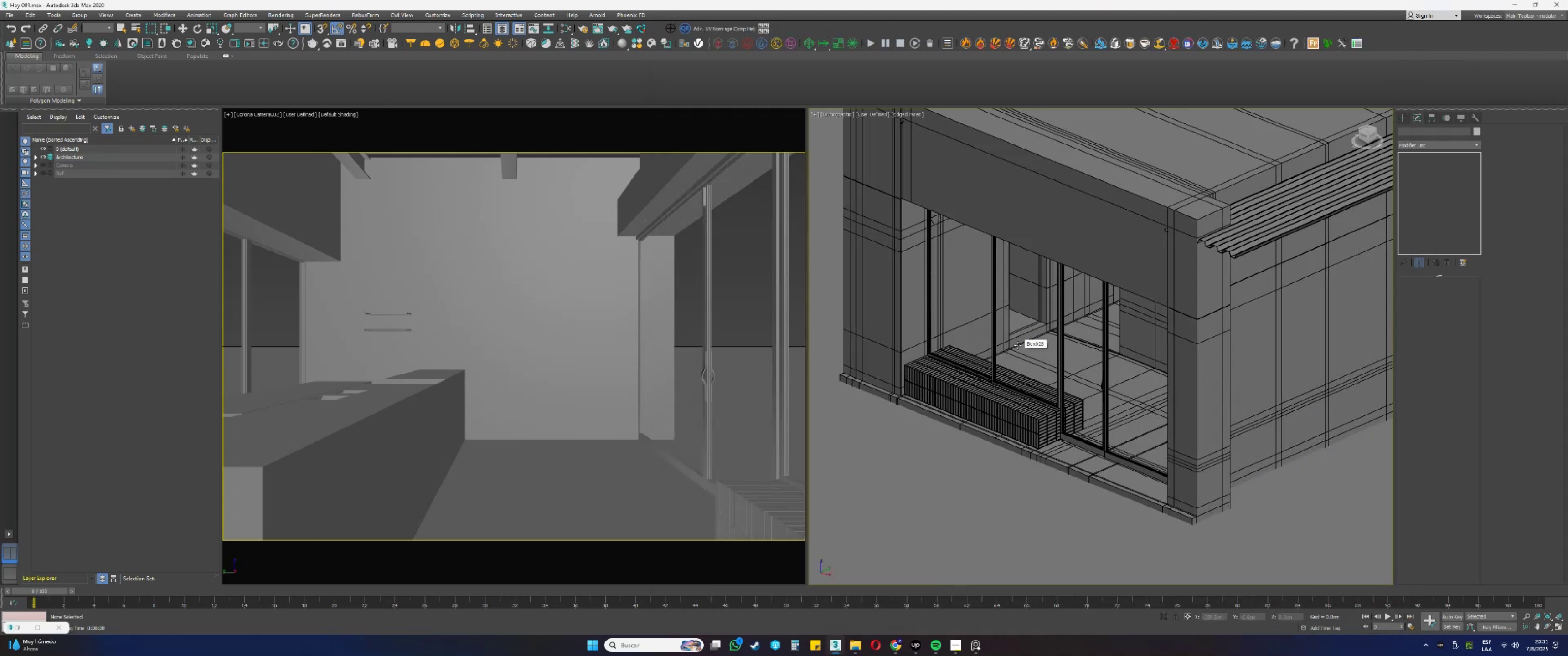 
hold_key(key=AltLeft, duration=0.38)
 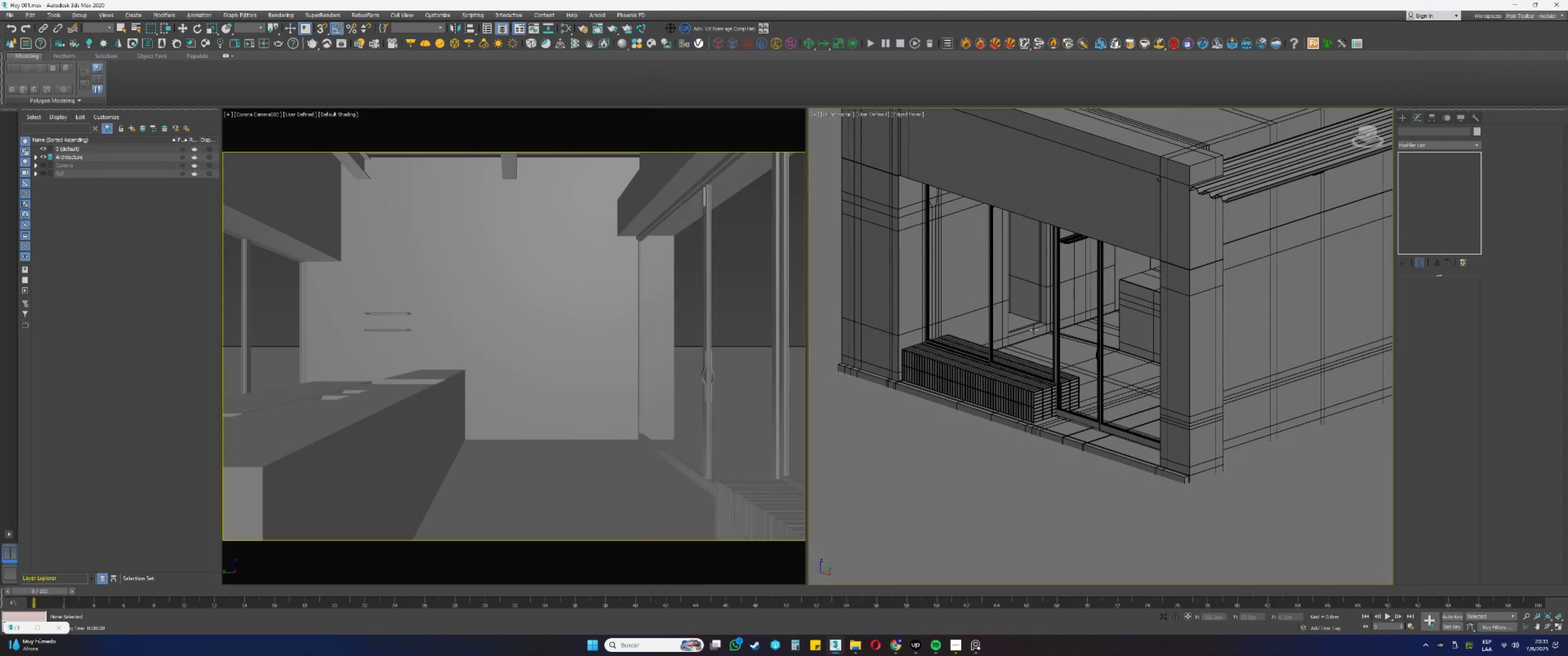 
hold_key(key=AltLeft, duration=0.32)
 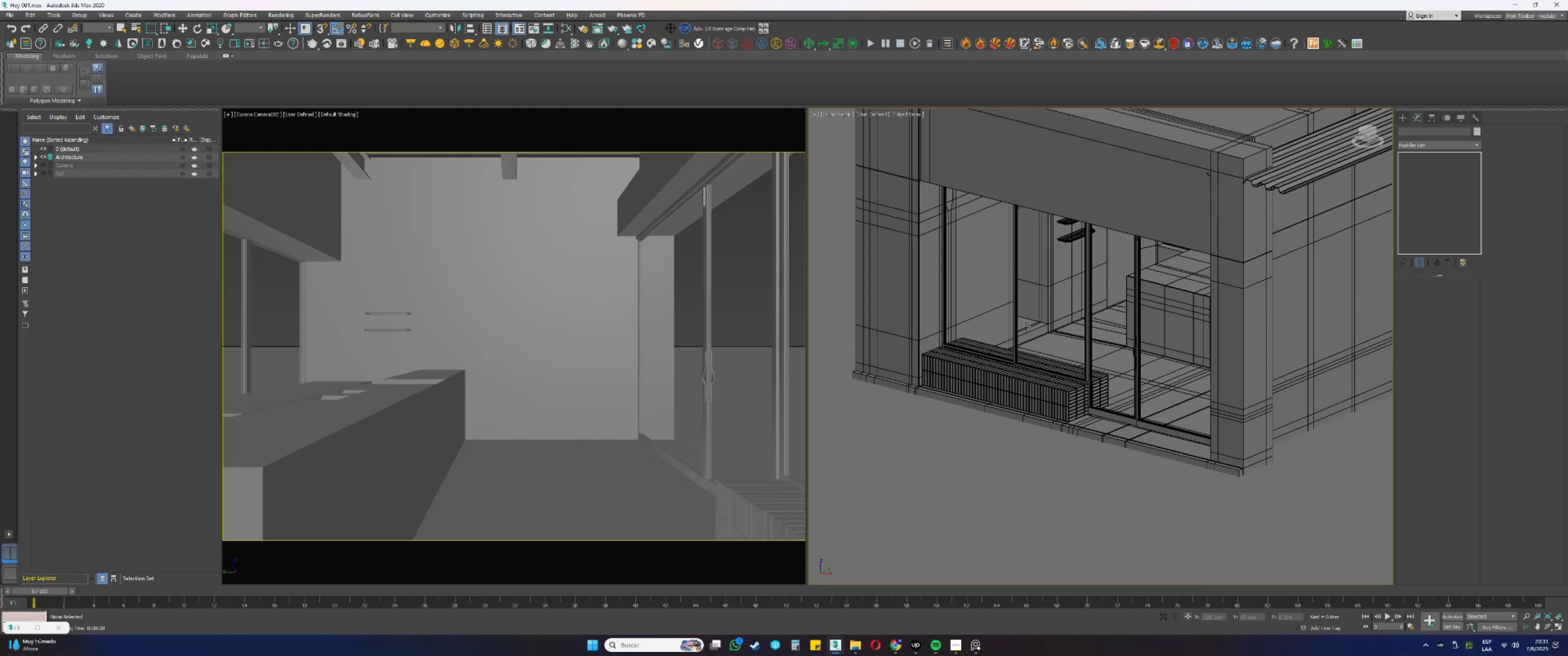 
hold_key(key=AltLeft, duration=0.3)
 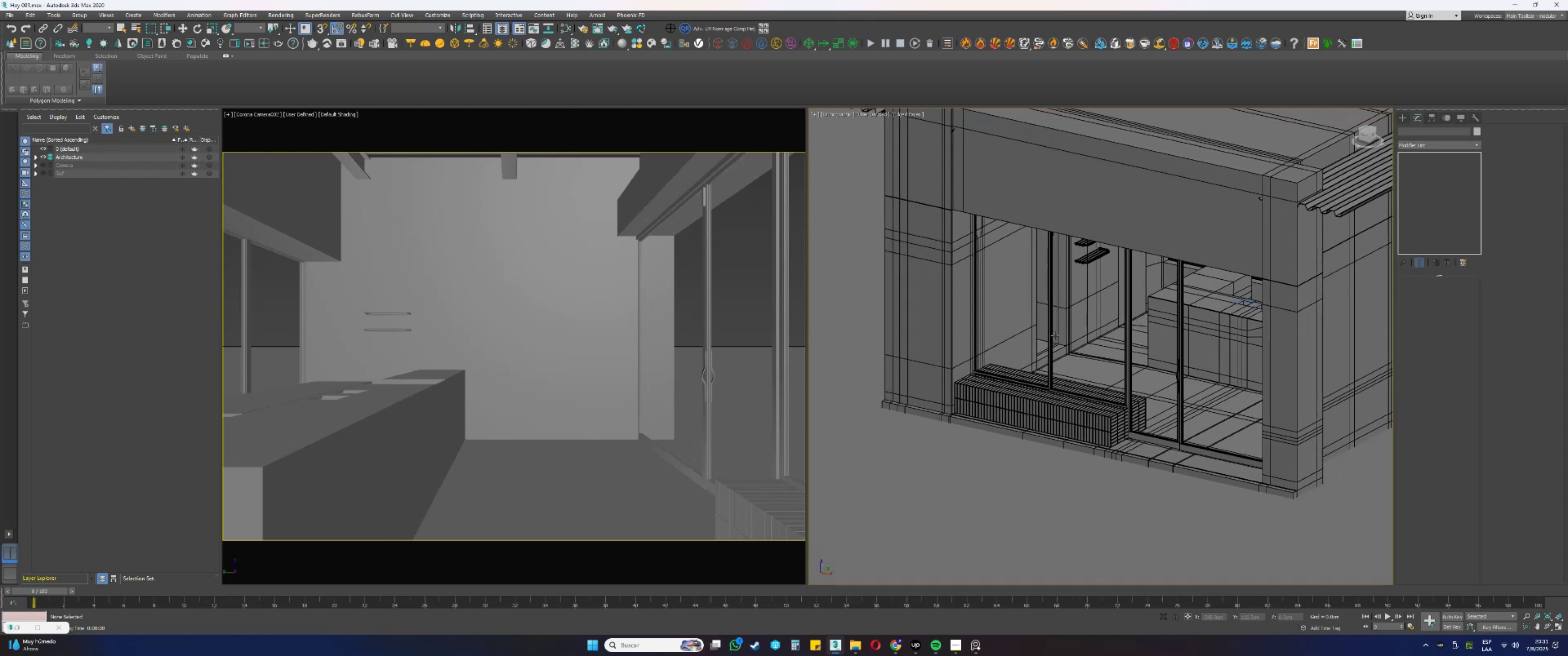 
left_click([1041, 398])
 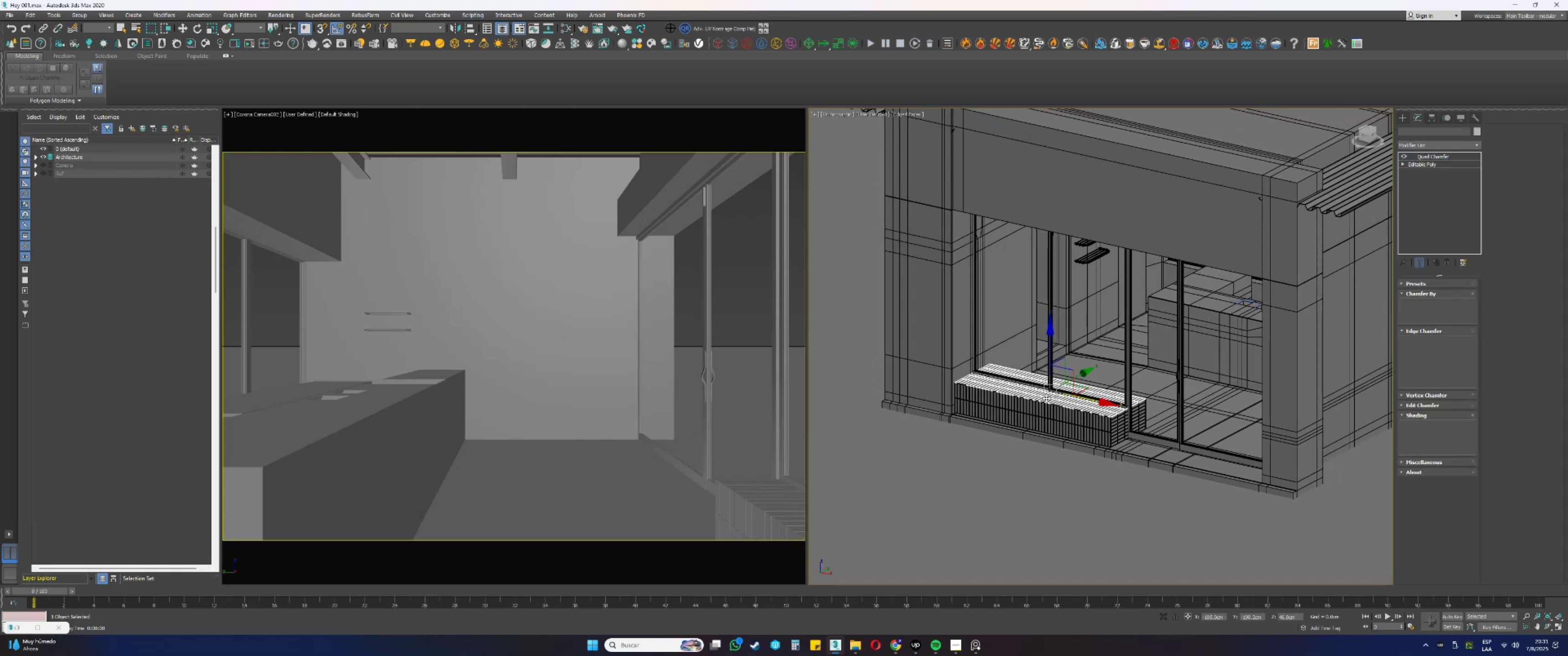 
hold_key(key=AltLeft, duration=1.13)
 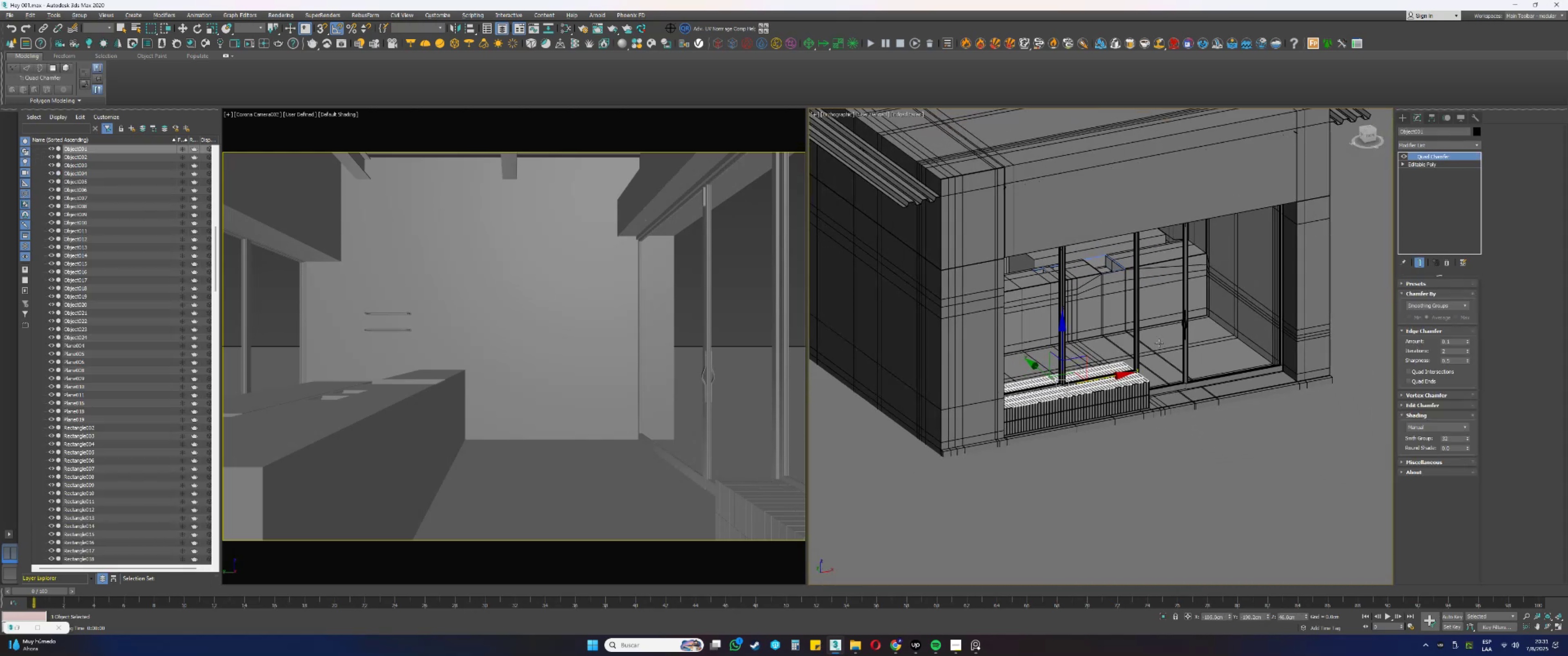 
hold_key(key=AltLeft, duration=1.5)
scroll: coordinate [1161, 348], scroll_direction: down, amount: 1.0
 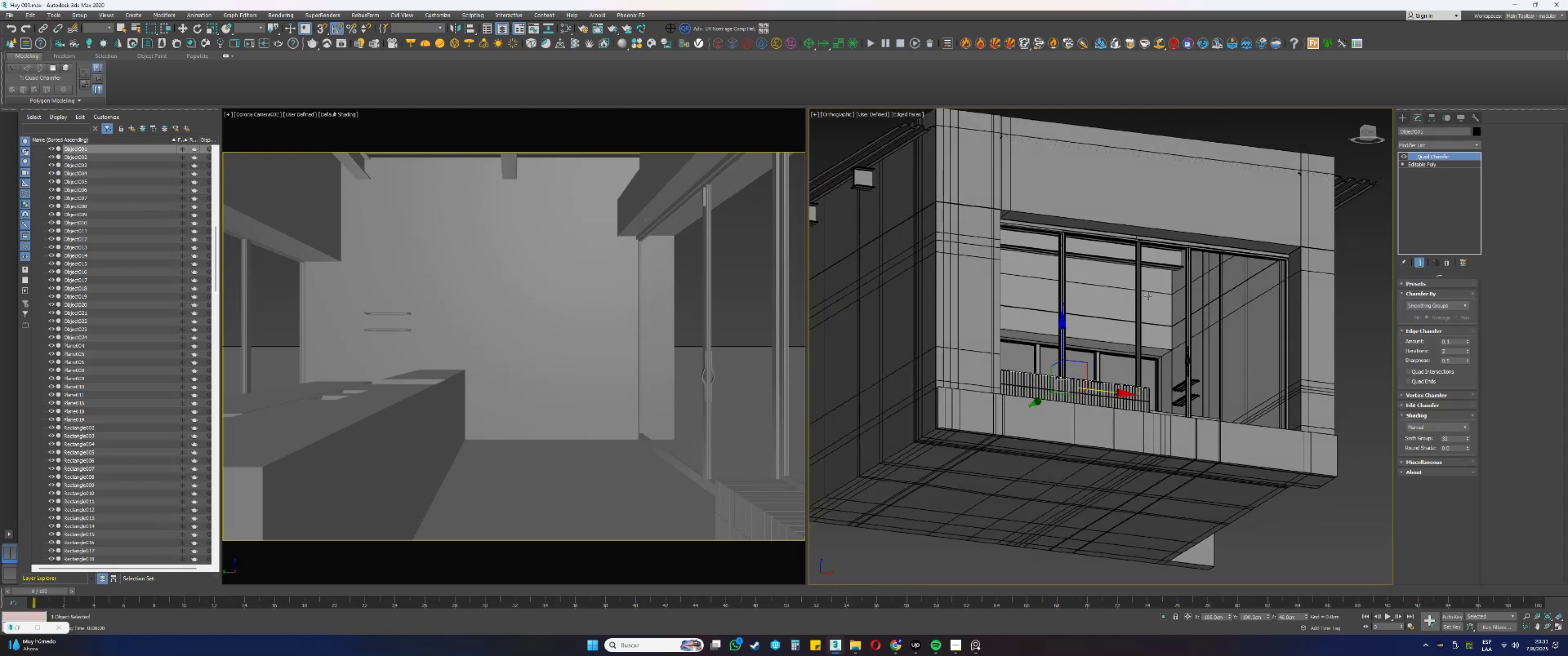 
hold_key(key=AltLeft, duration=1.52)
 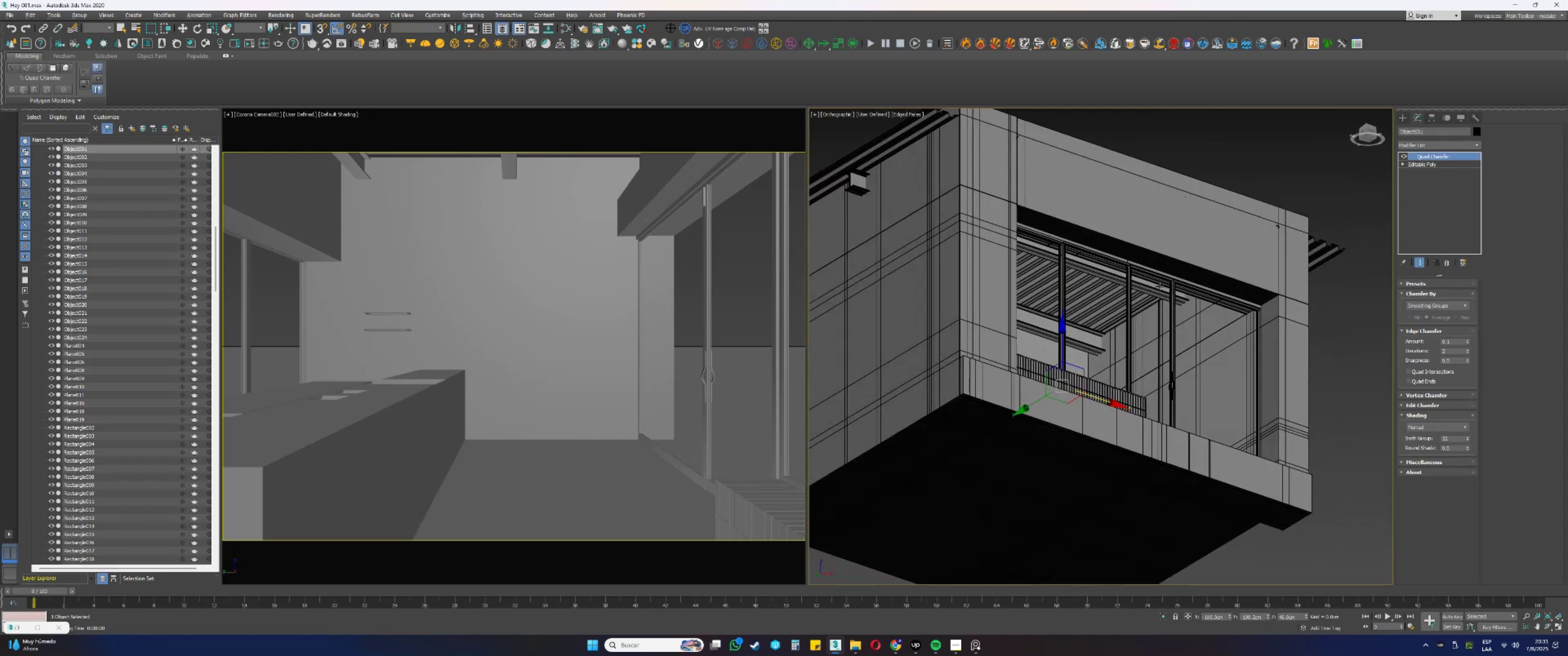 
hold_key(key=AltLeft, duration=1.52)
 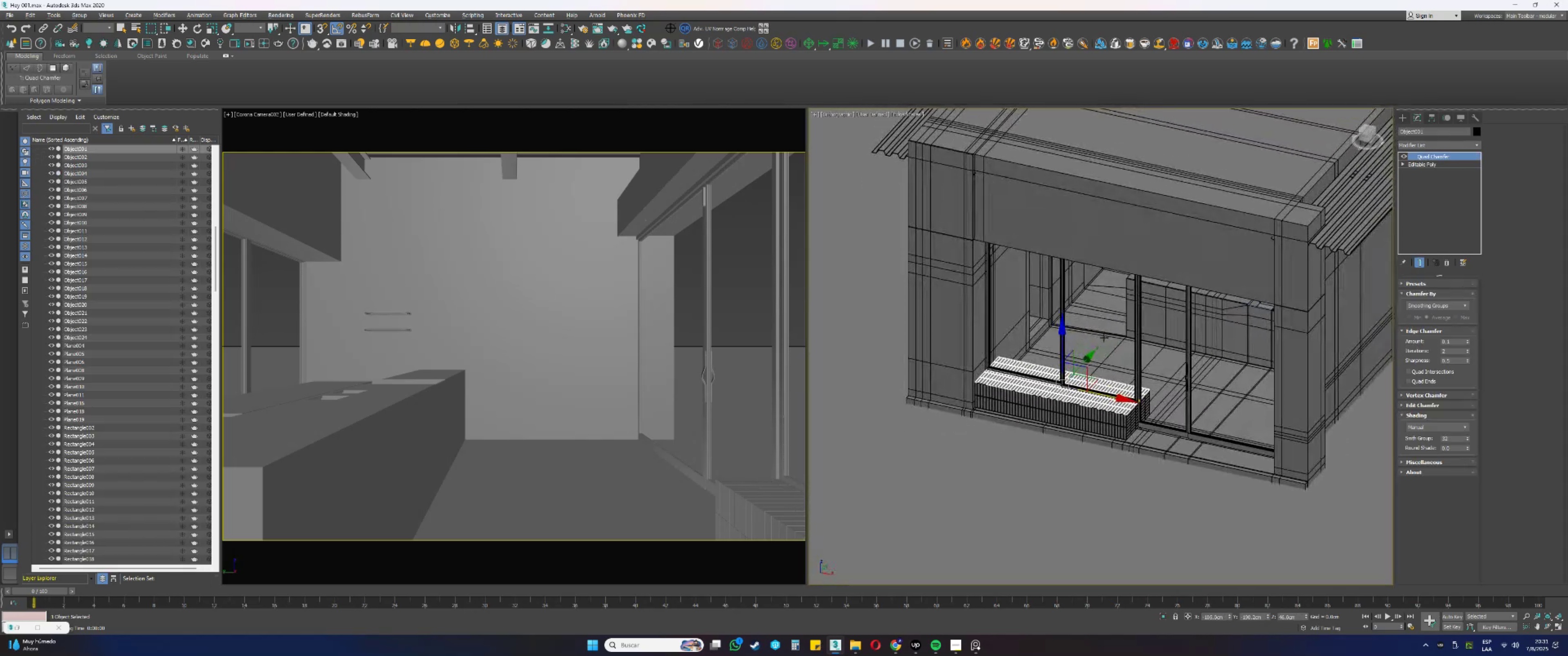 
hold_key(key=AltLeft, duration=0.69)
 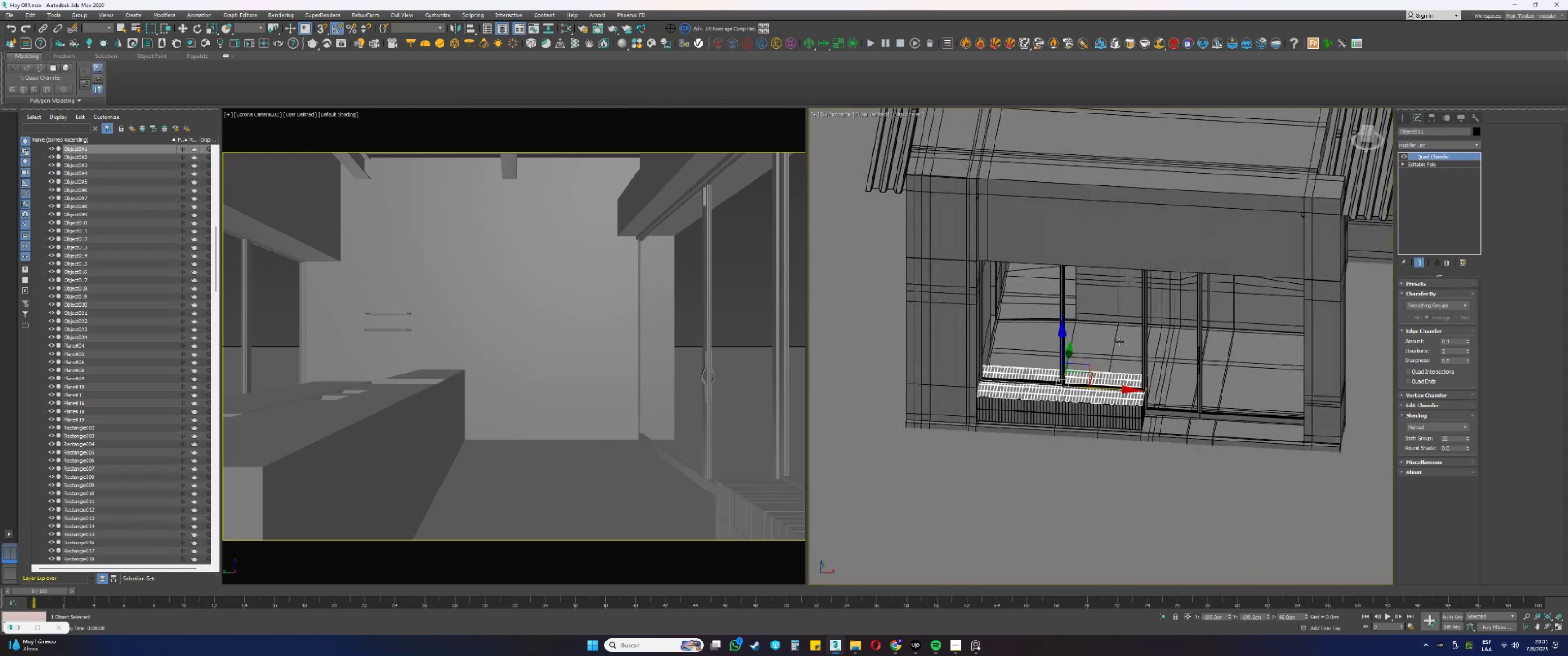 
key(Alt+AltLeft)
 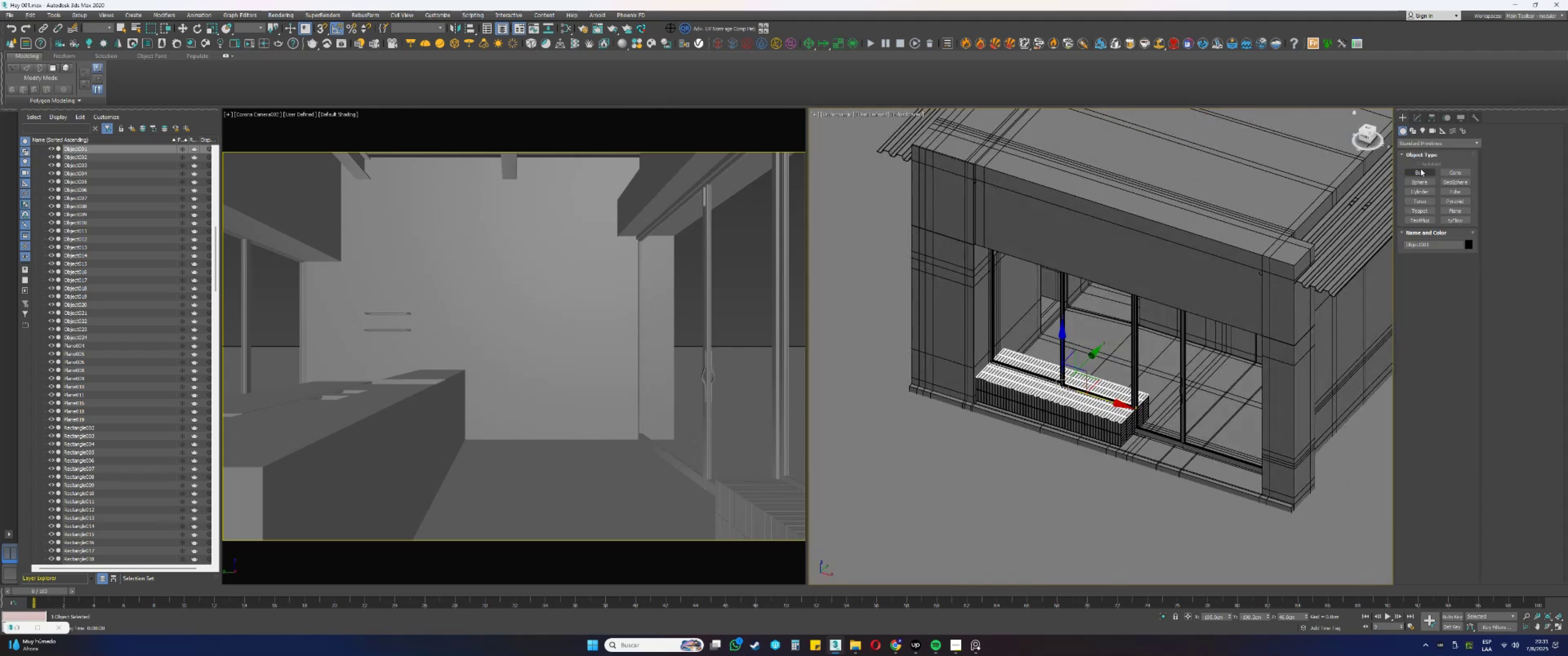 
left_click([1414, 189])
 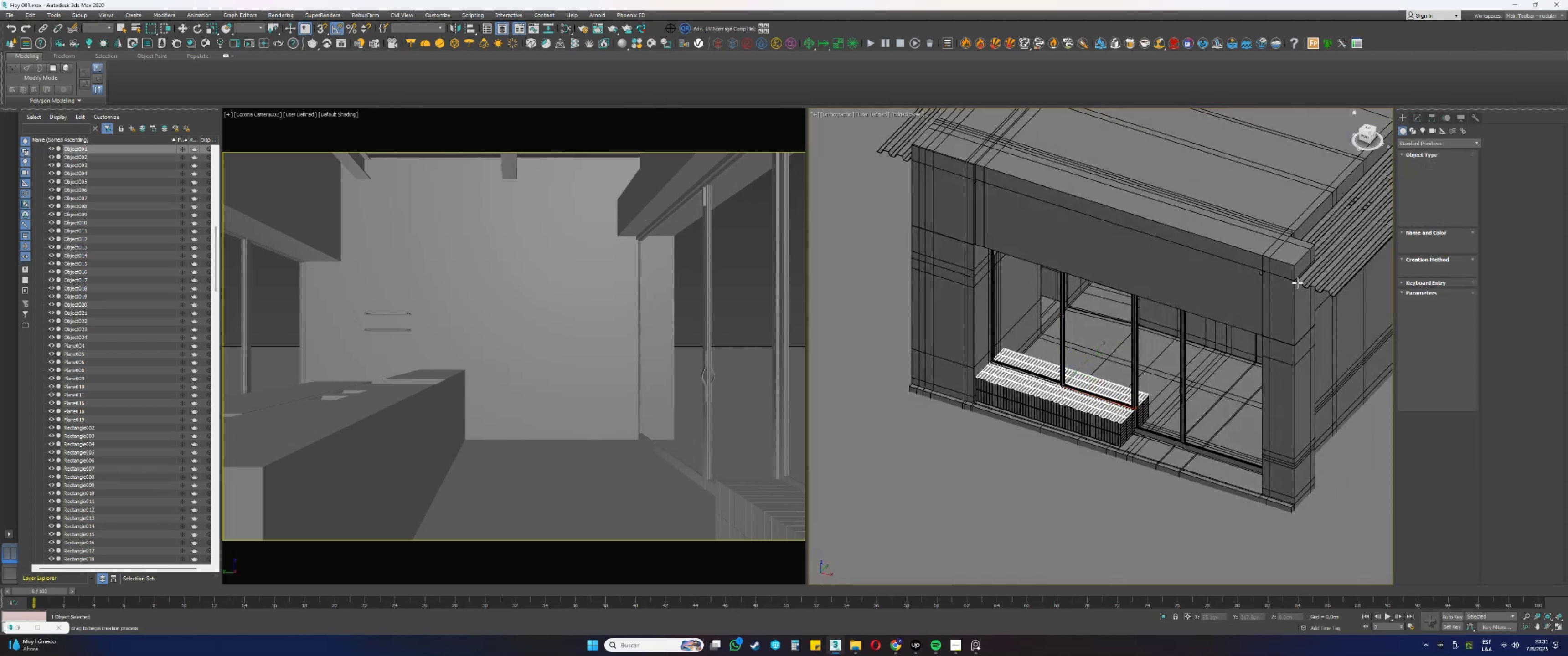 
scroll: coordinate [1128, 379], scroll_direction: up, amount: 3.0
 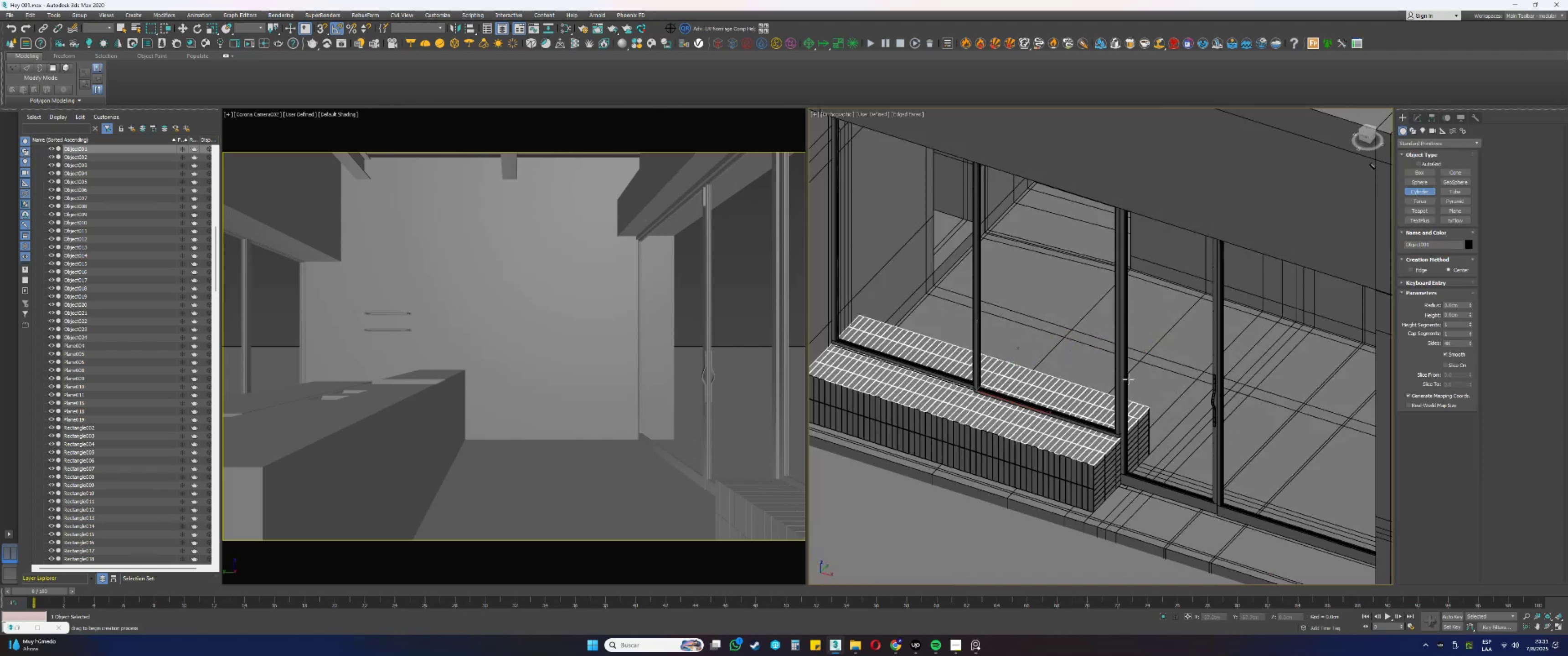 
key(Alt+AltLeft)
 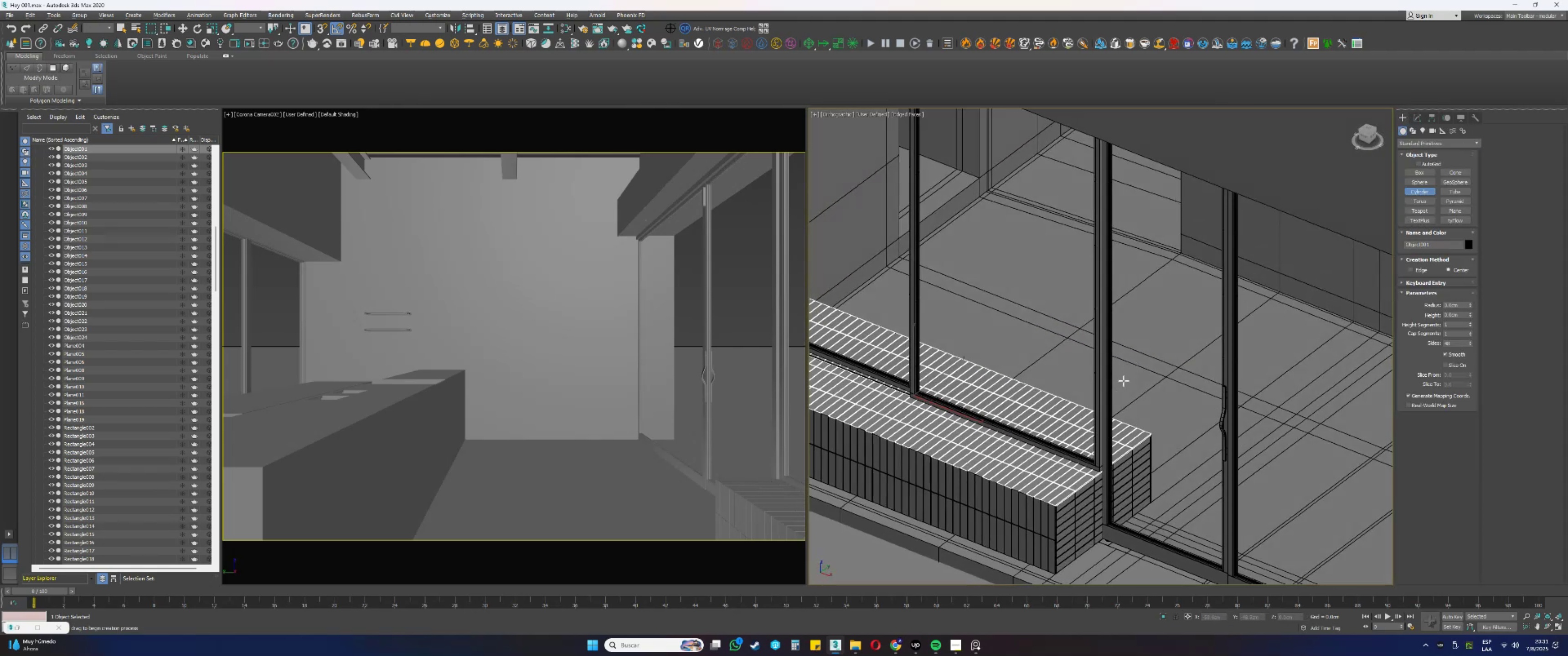 
type(ss)
 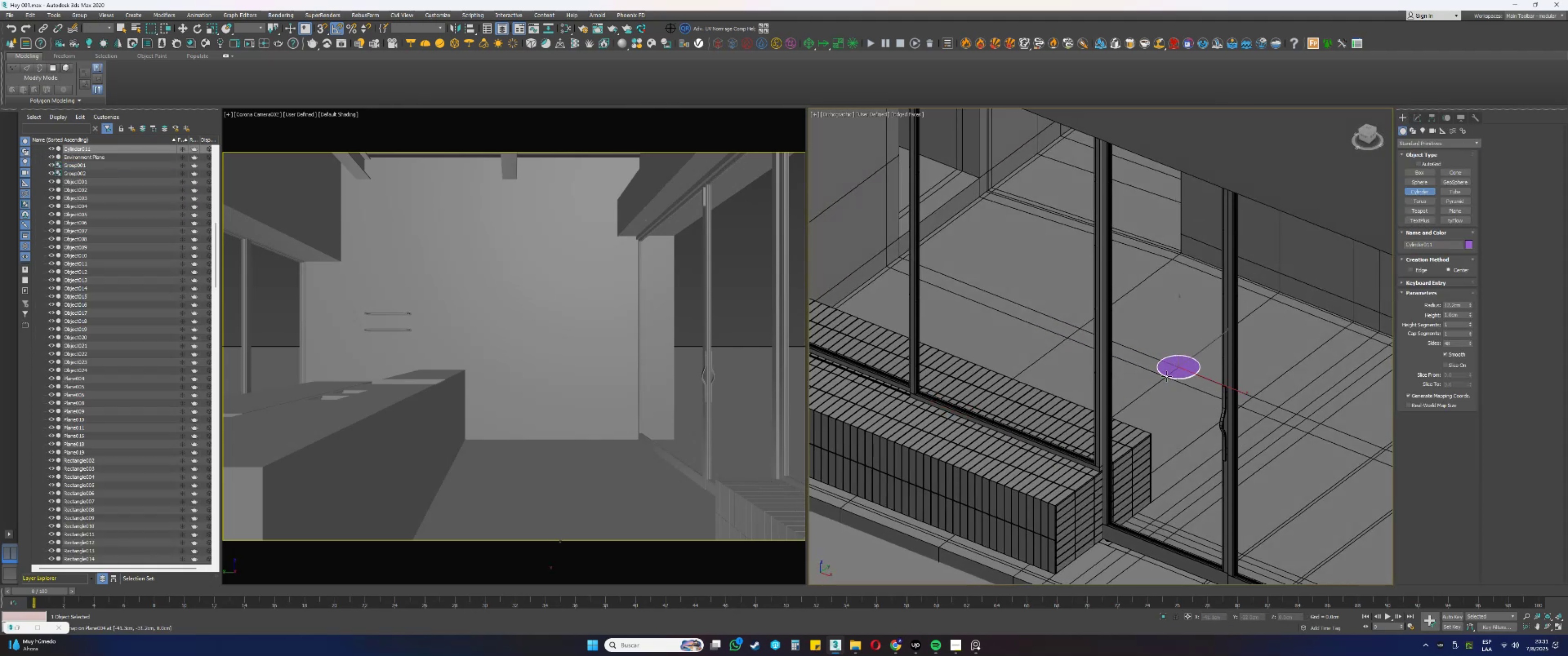 
left_click([1167, 375])
 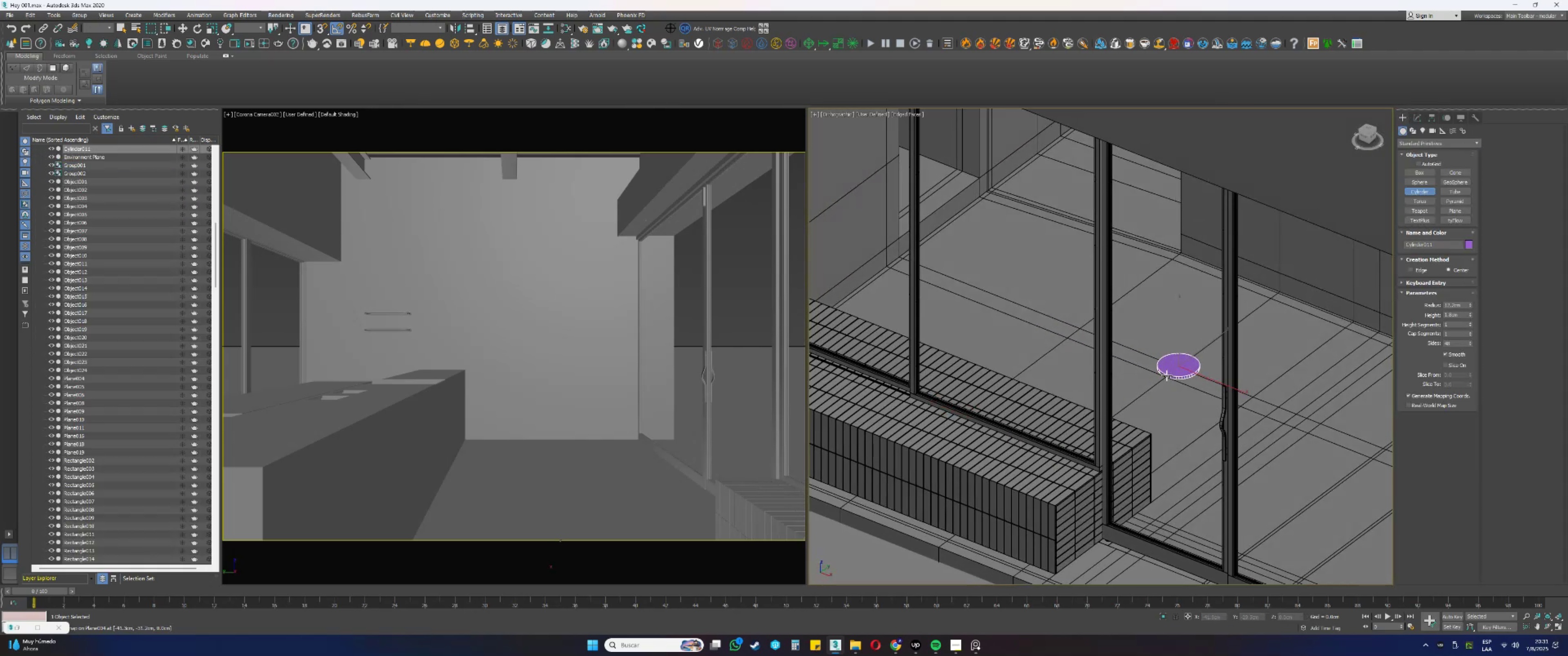 
right_click([1167, 375])
 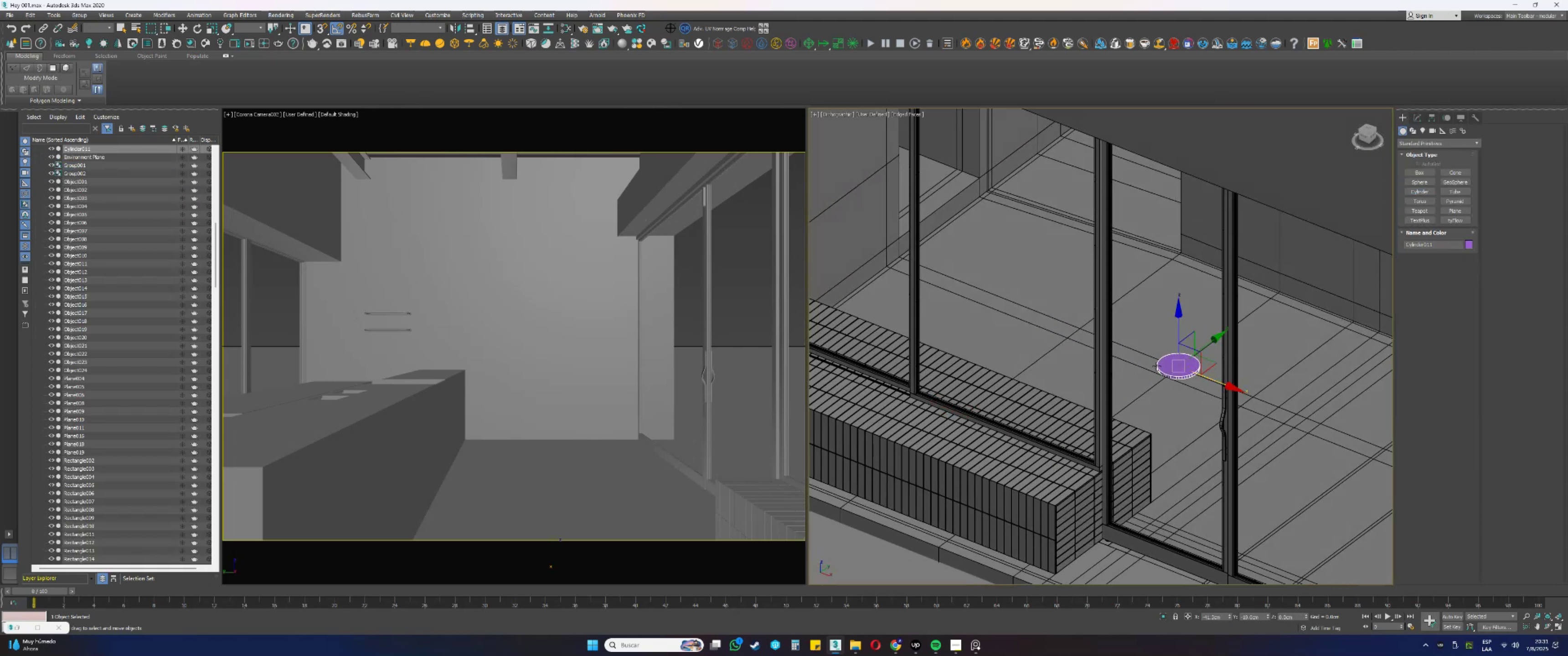 
type(pz[F3])
 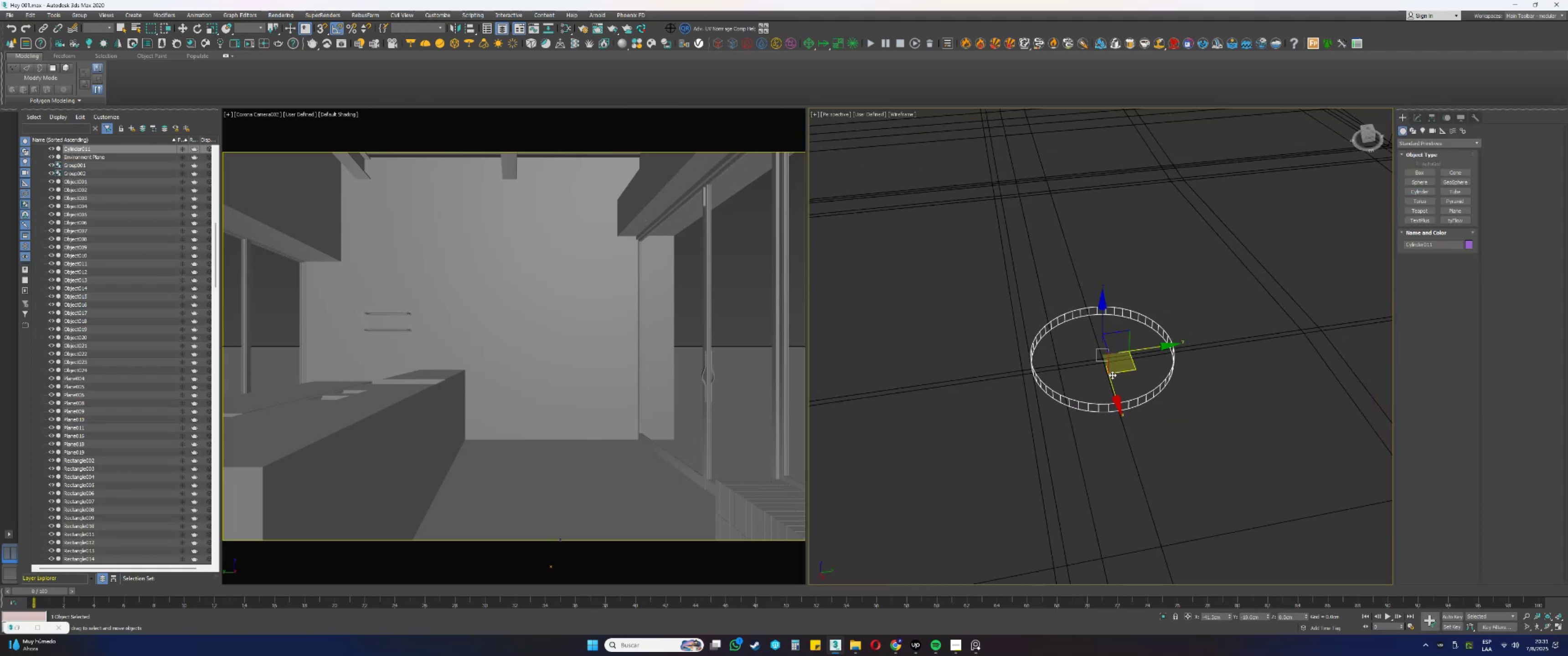 
hold_key(key=AltLeft, duration=0.42)
 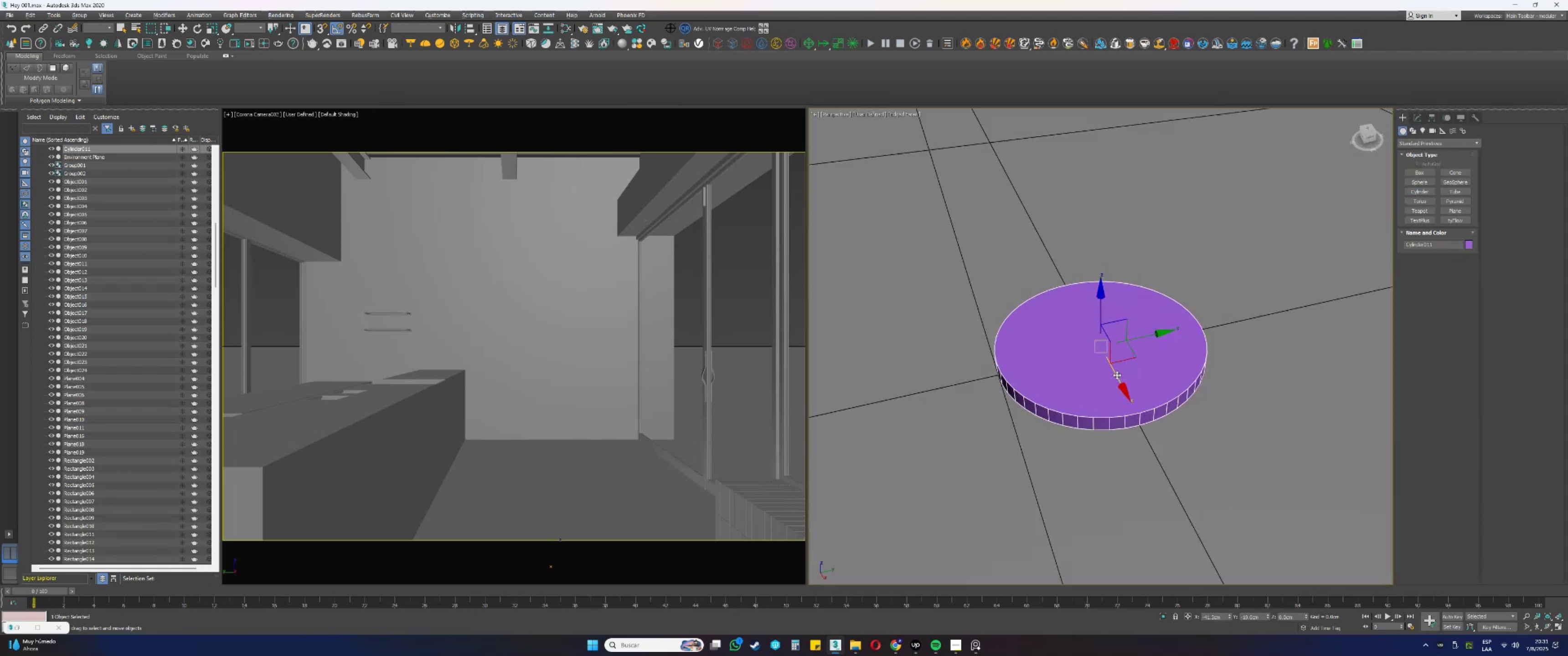 
scroll: coordinate [1111, 374], scroll_direction: down, amount: 1.0
 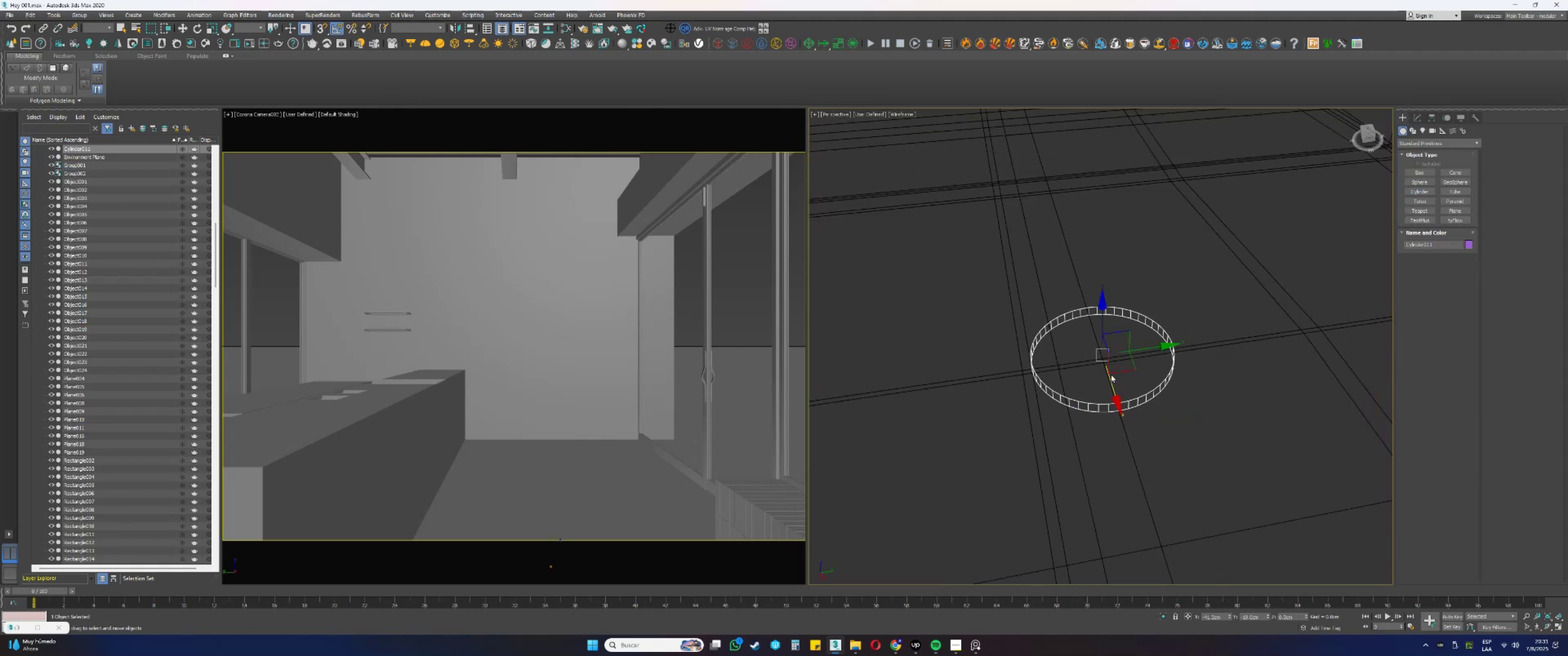 
key(Alt+AltLeft)
 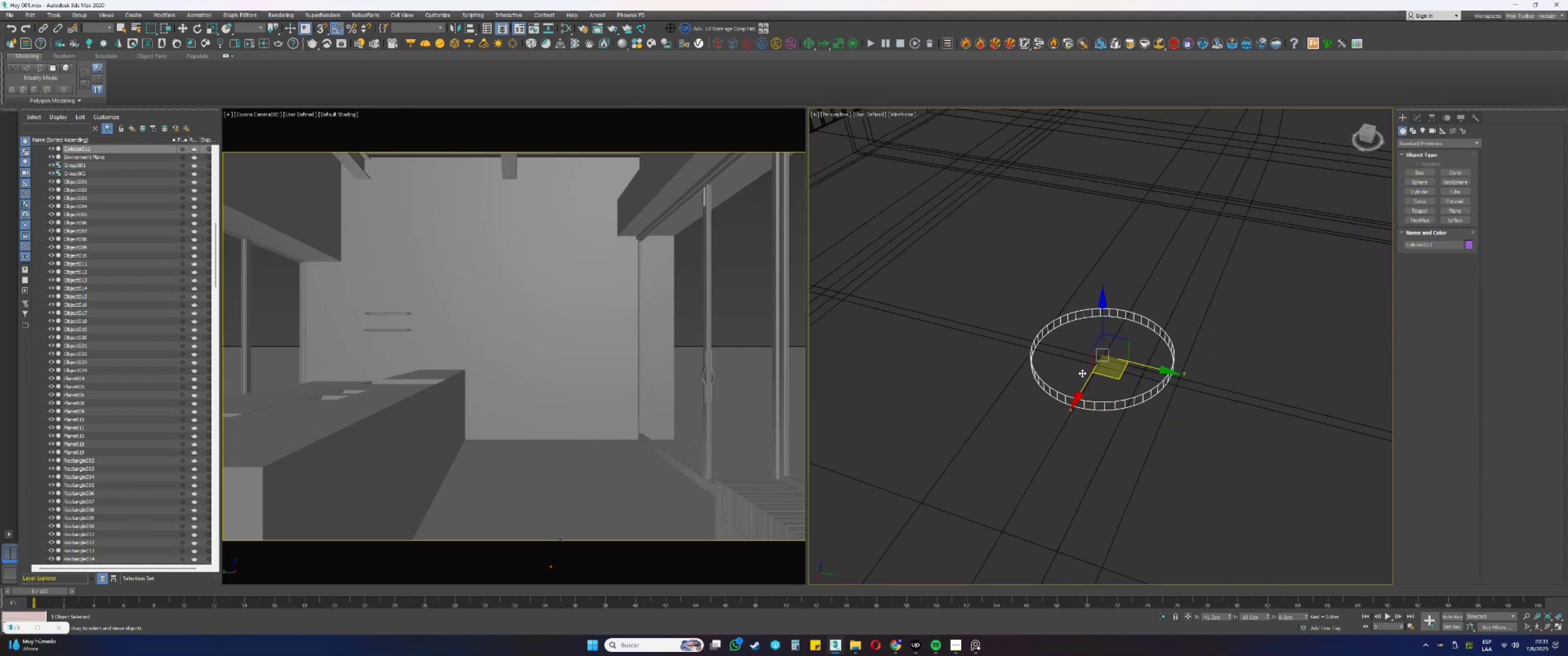 
key(F3)
 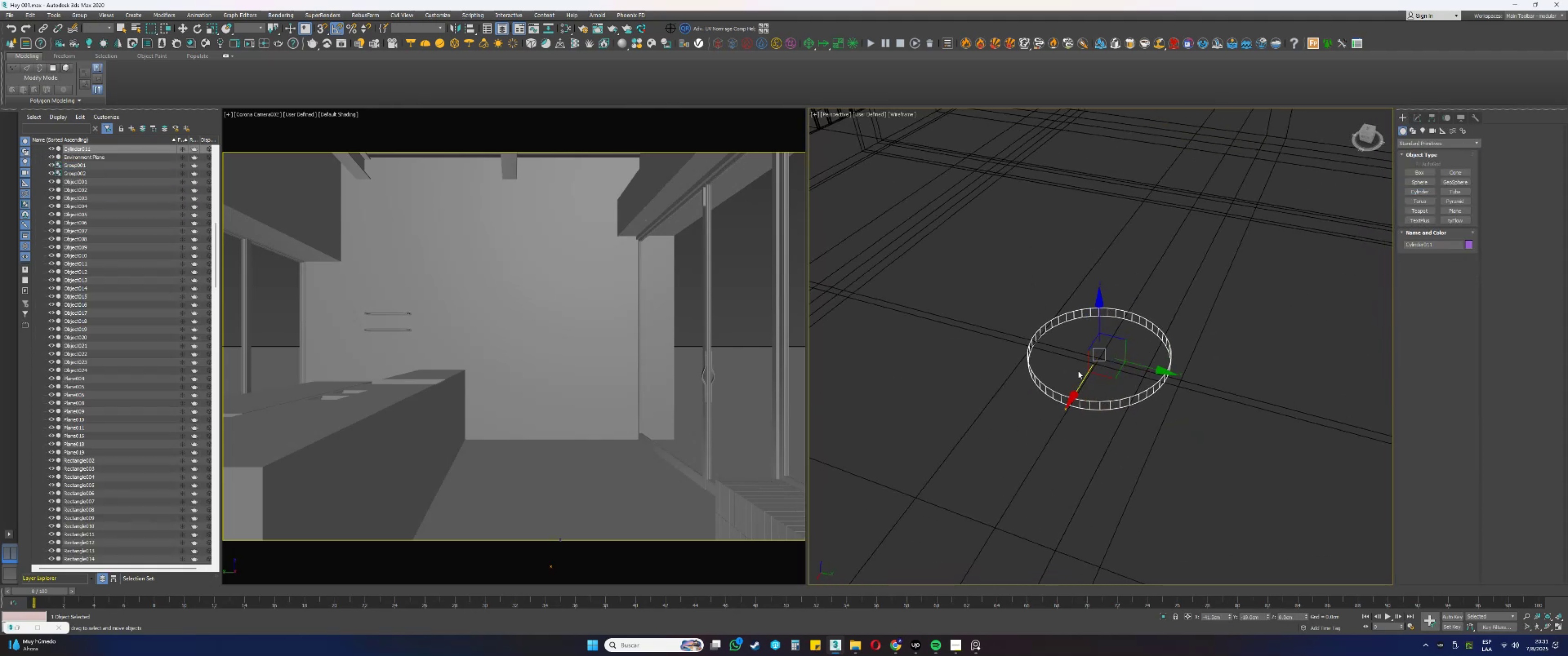 
scroll: coordinate [1088, 366], scroll_direction: down, amount: 1.0
 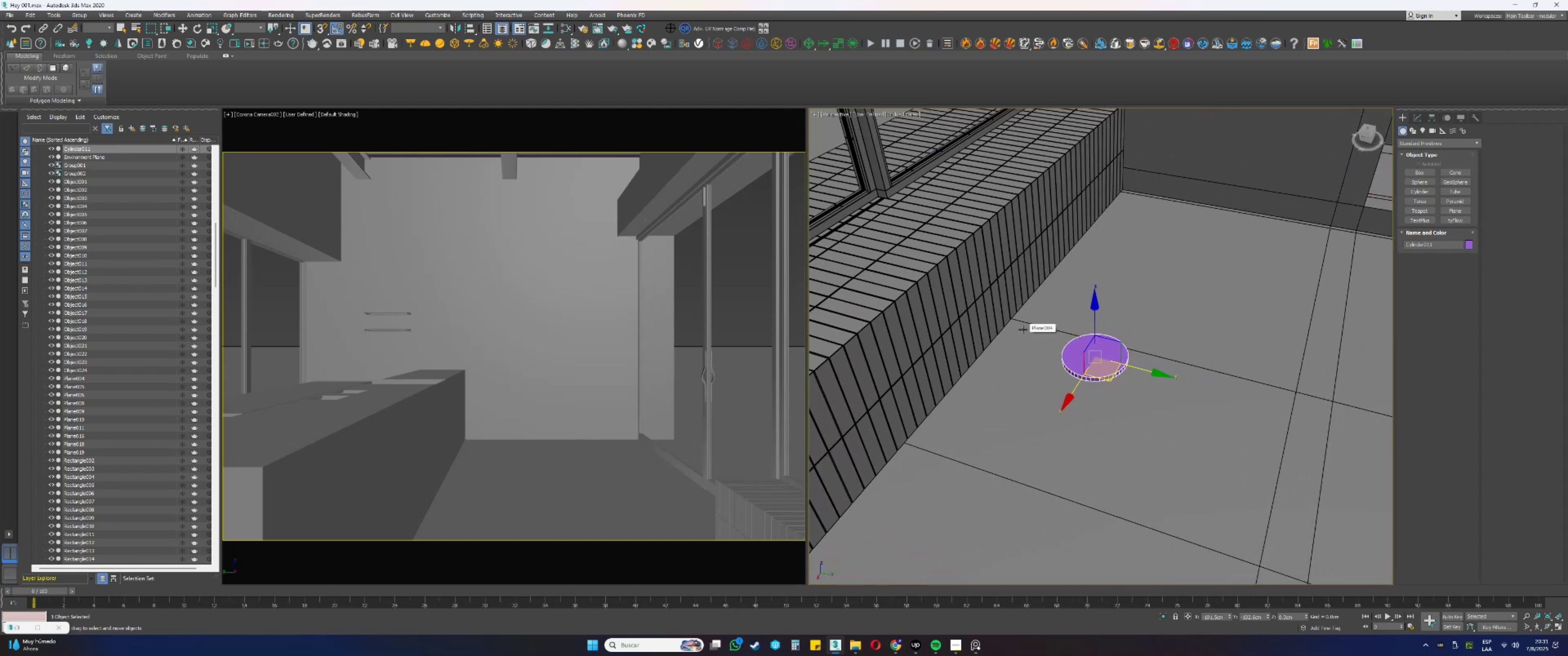 
wait(10.13)
 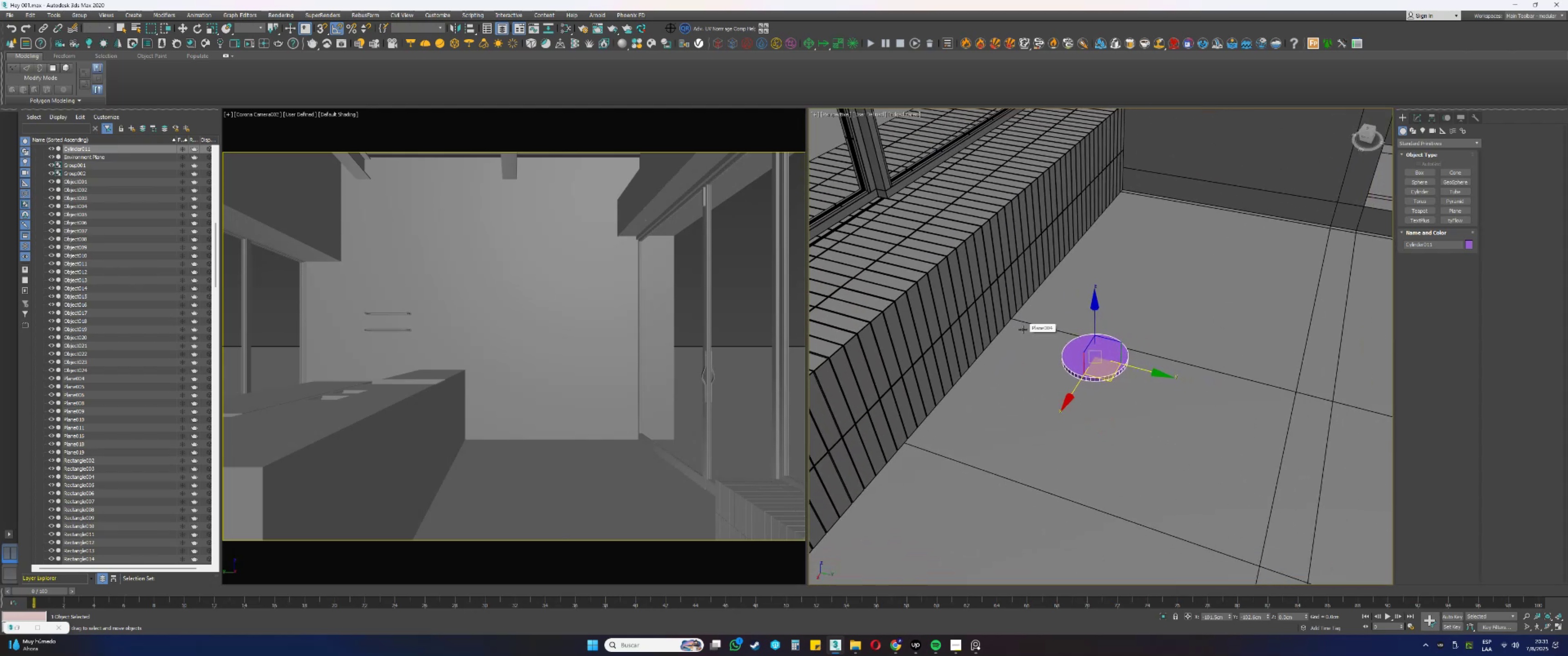 
scroll: coordinate [99, 182], scroll_direction: up, amount: 24.0
 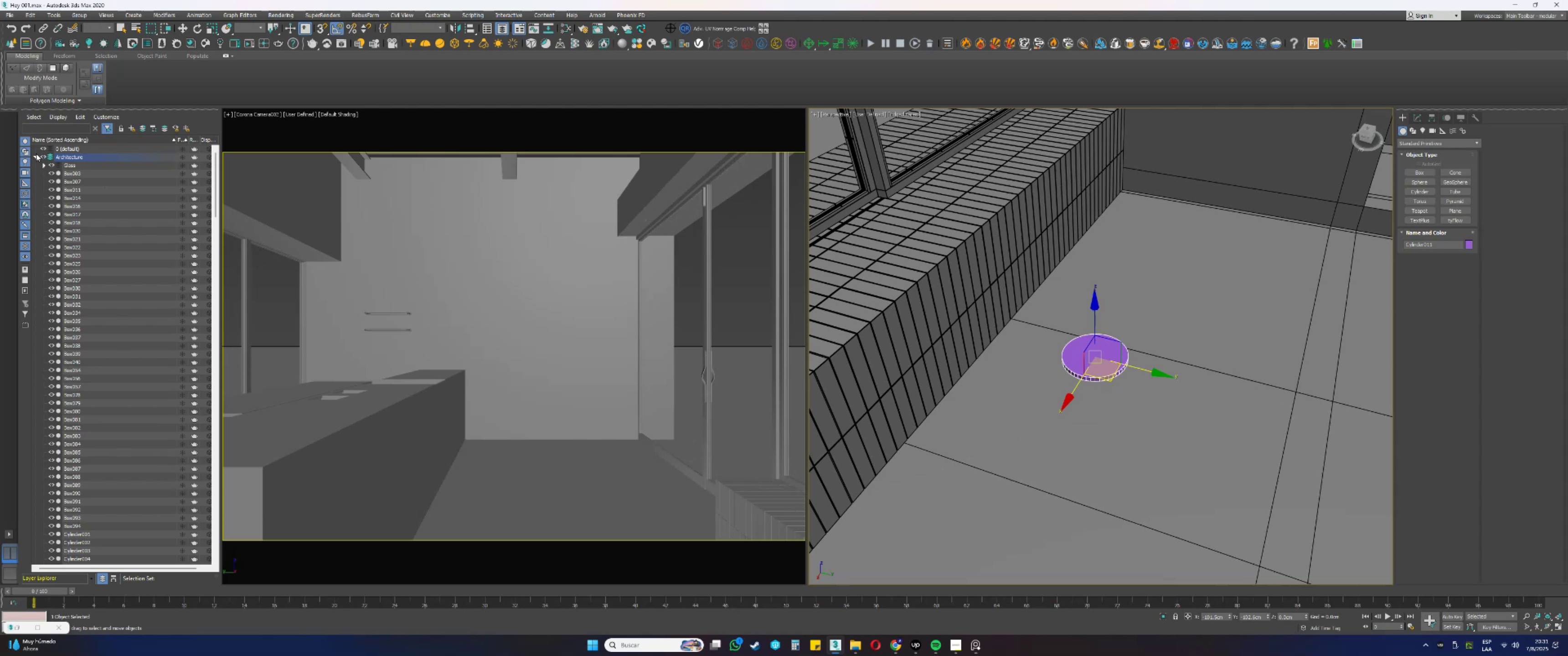 
left_click([35, 156])
 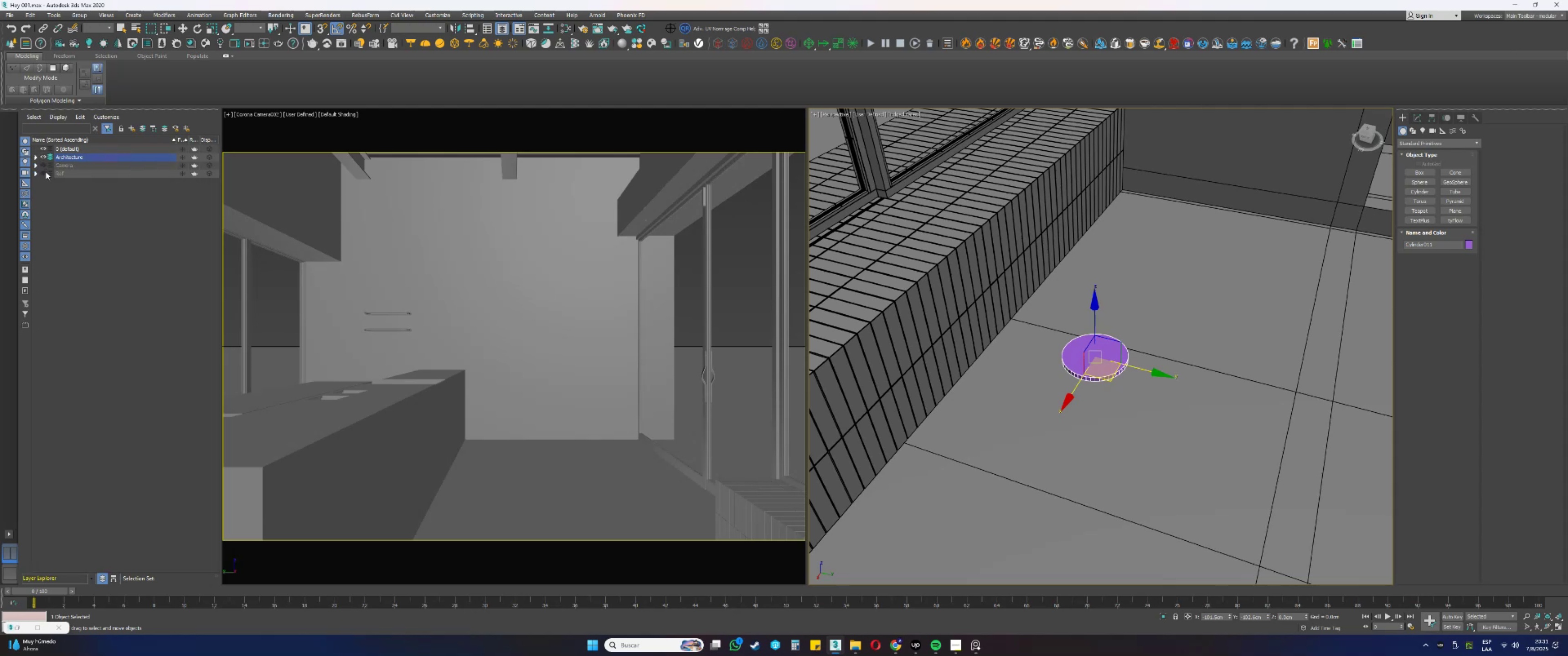 
left_click([46, 172])
 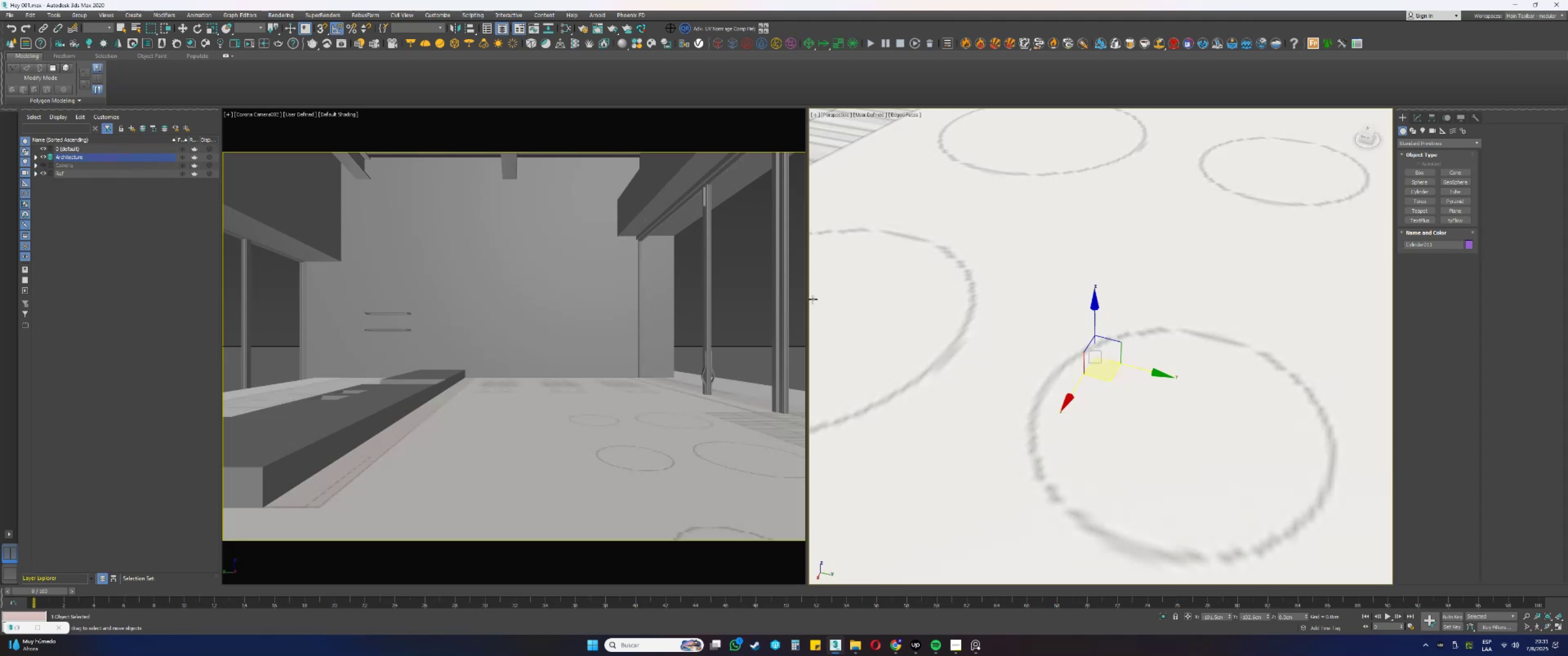 
scroll: coordinate [960, 334], scroll_direction: down, amount: 3.0
 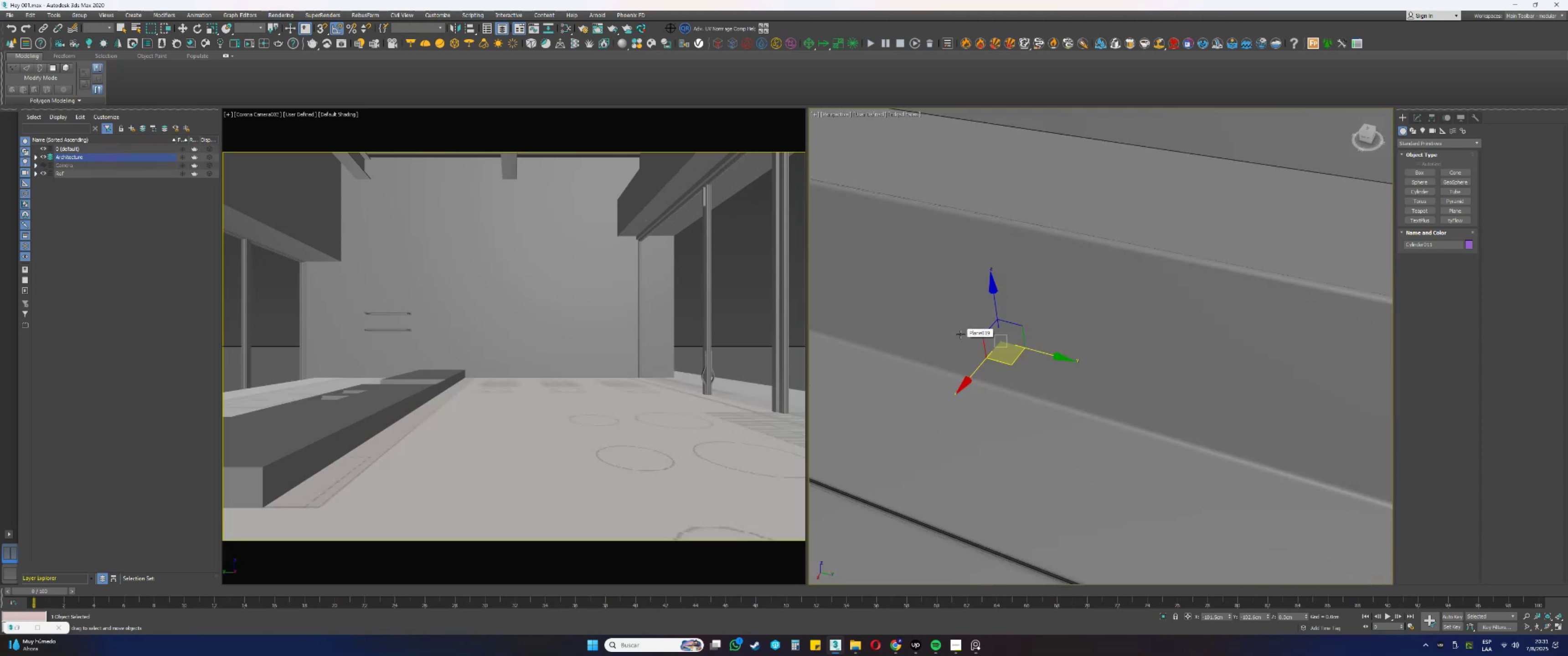 
type(tz[F3])
 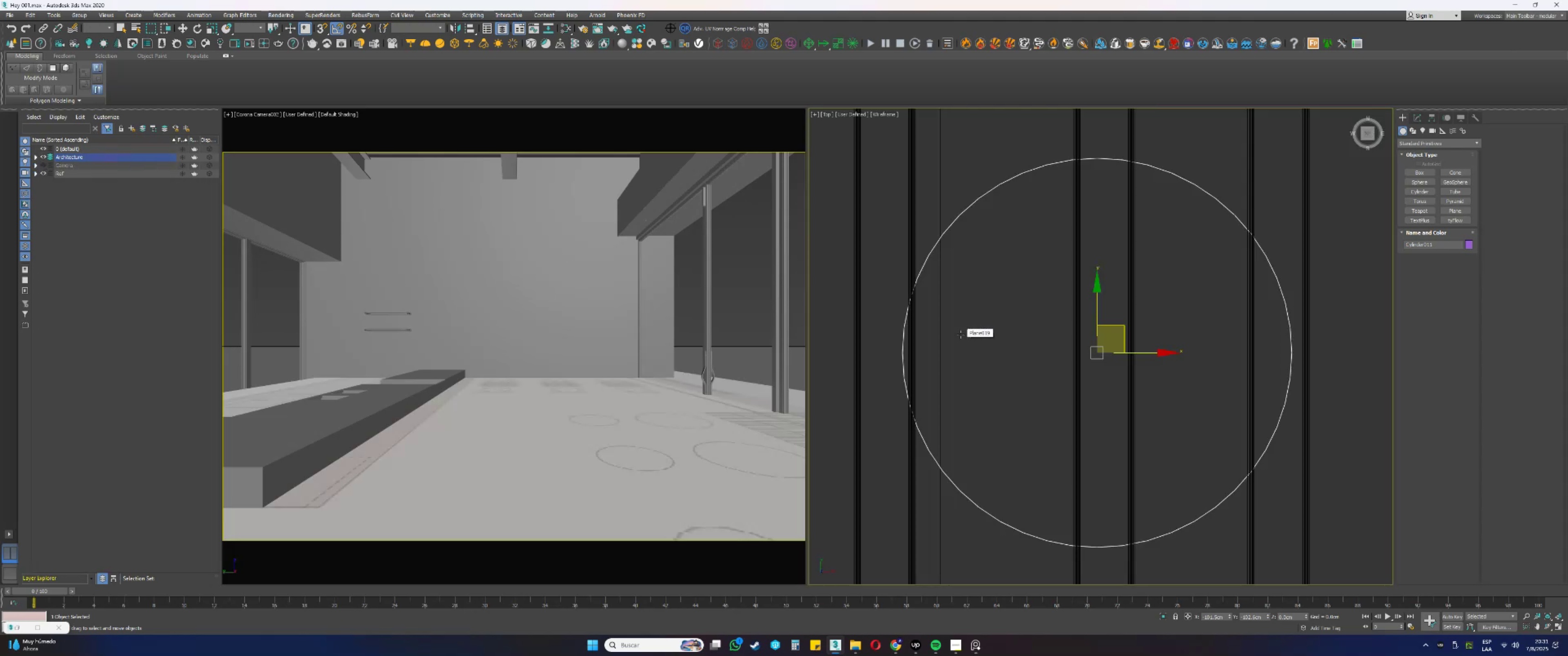 
scroll: coordinate [980, 337], scroll_direction: down, amount: 9.0
 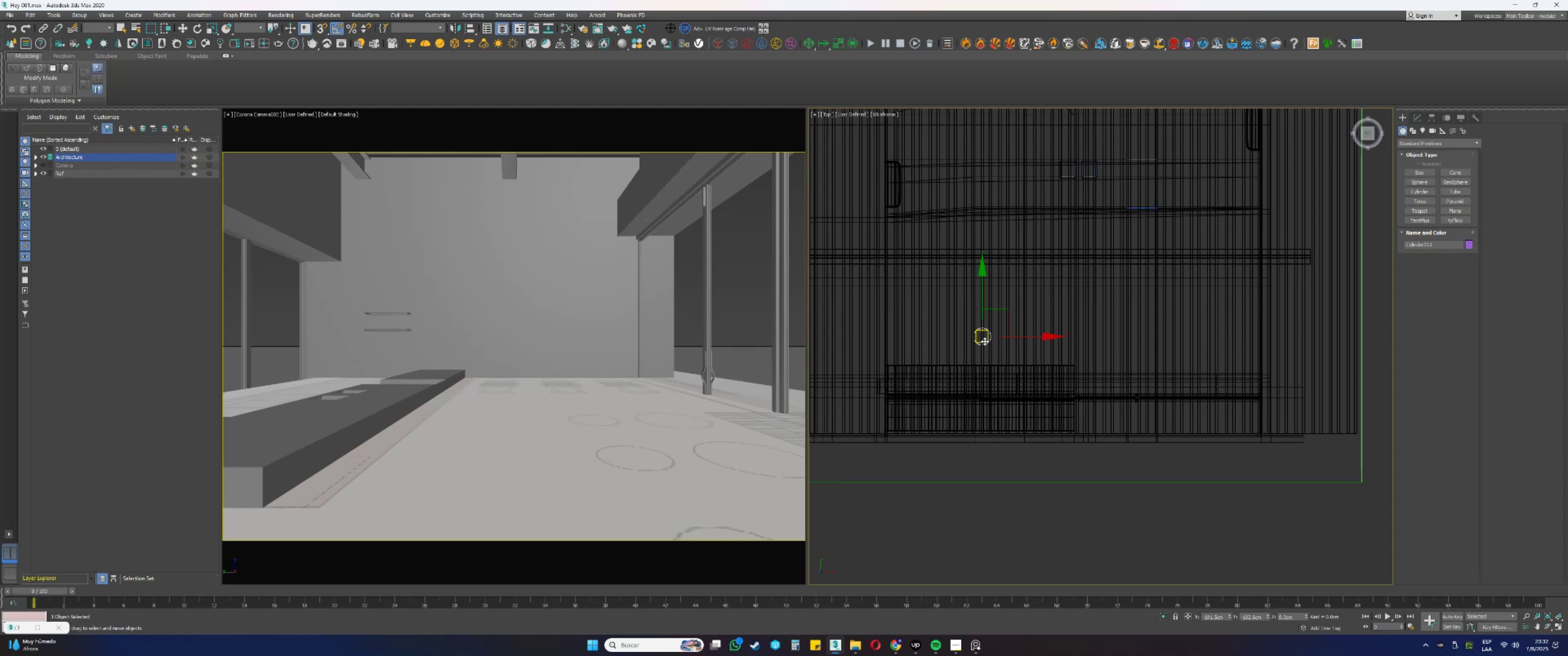 
wait(15.93)
 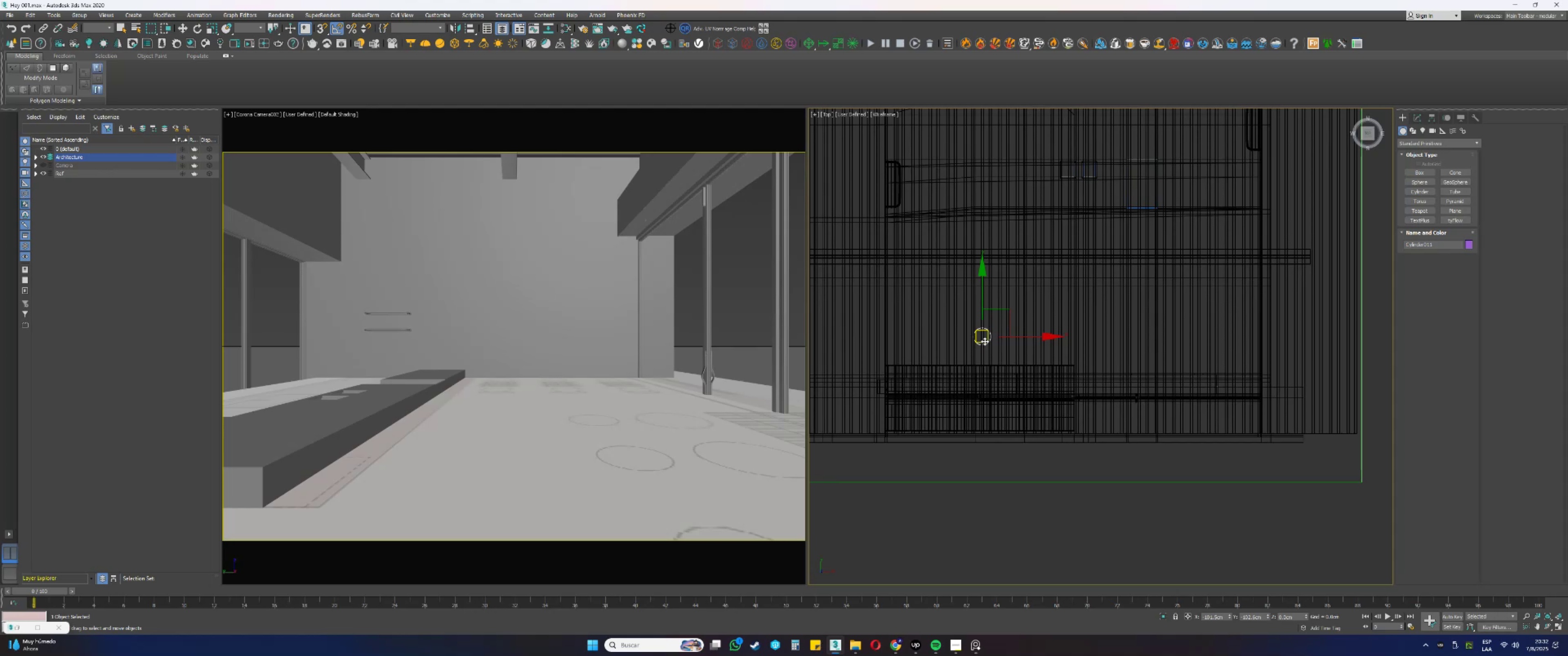 
key(F3)
 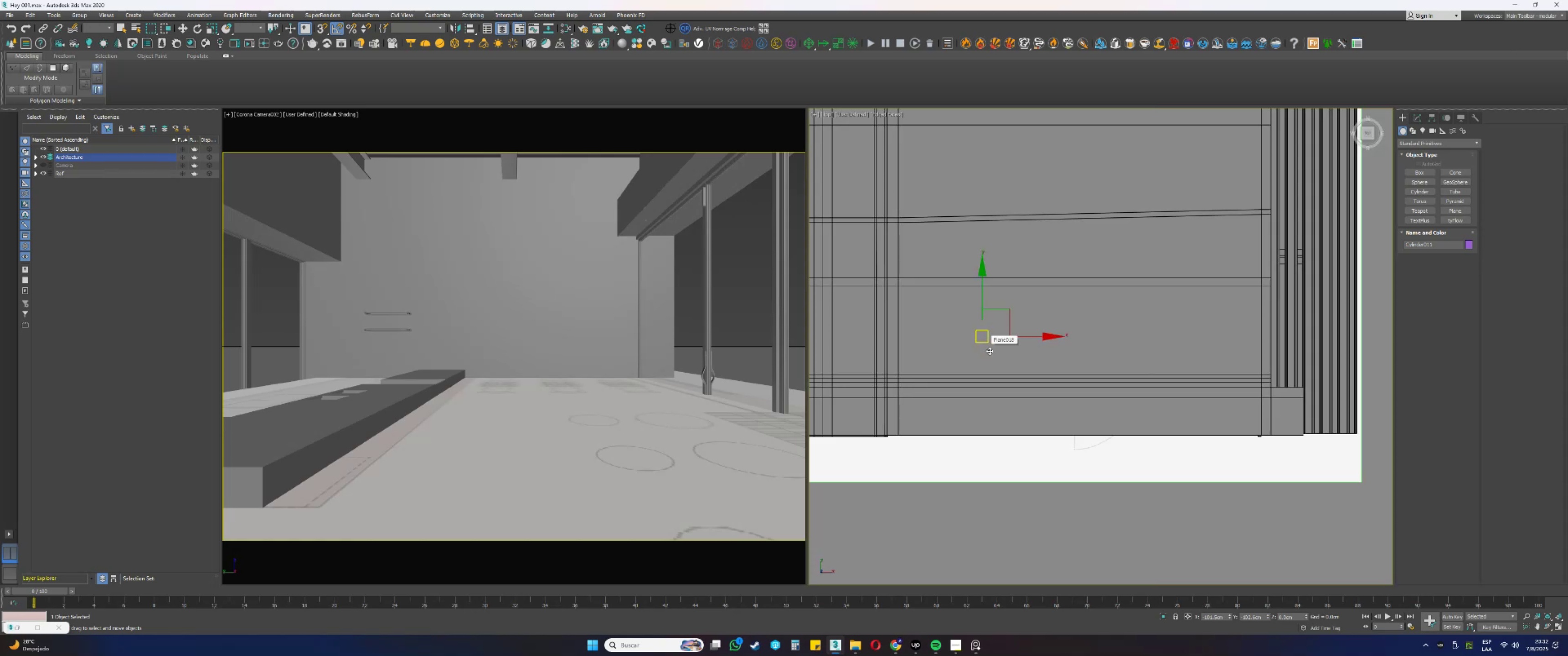 
hold_key(key=AltLeft, duration=0.36)
 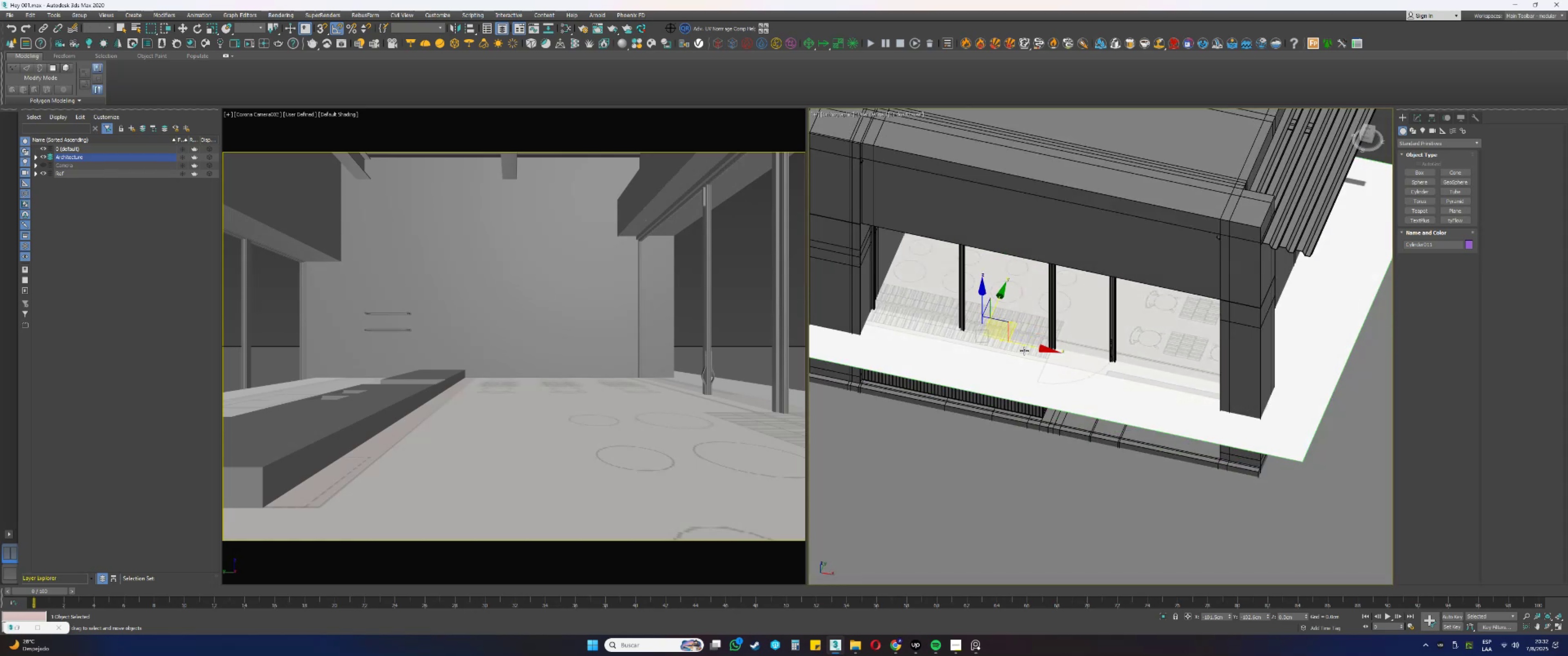 
key(Control+ControlLeft)
 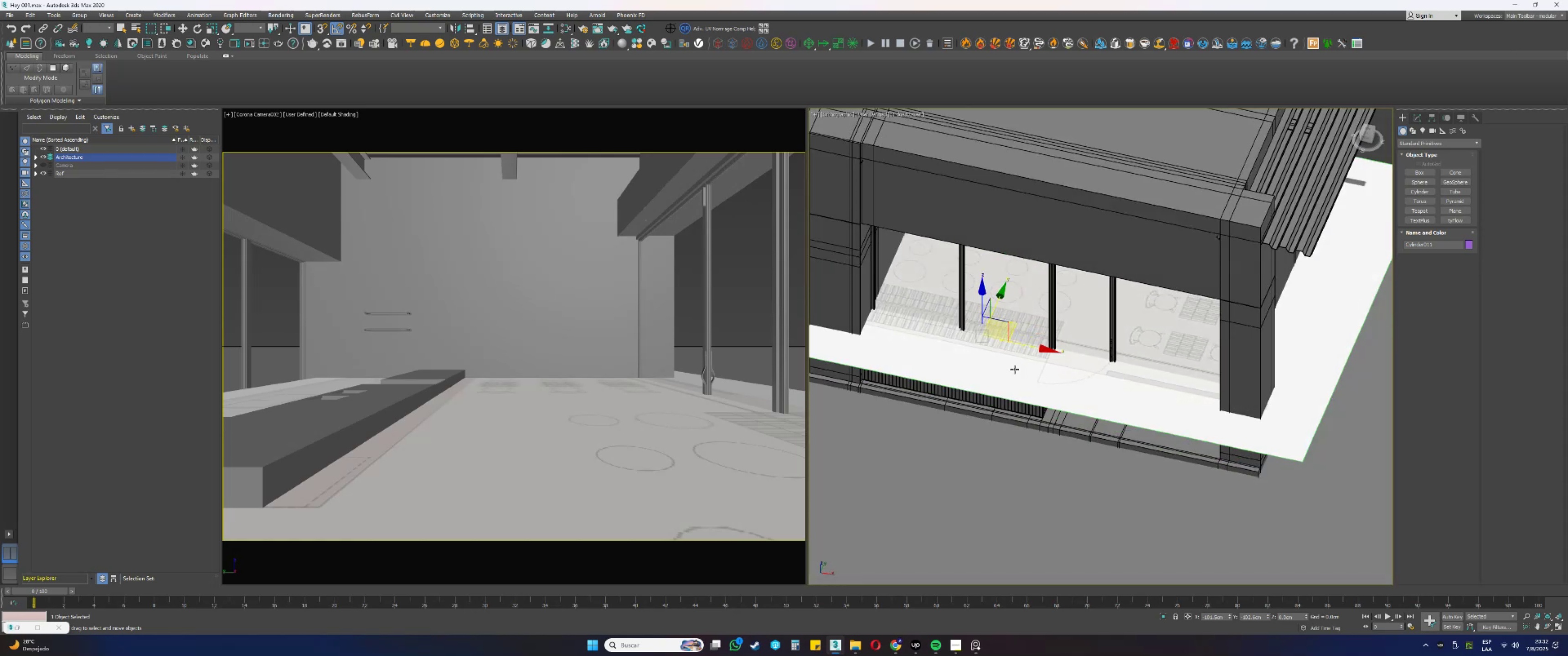 
left_click([1015, 369])
 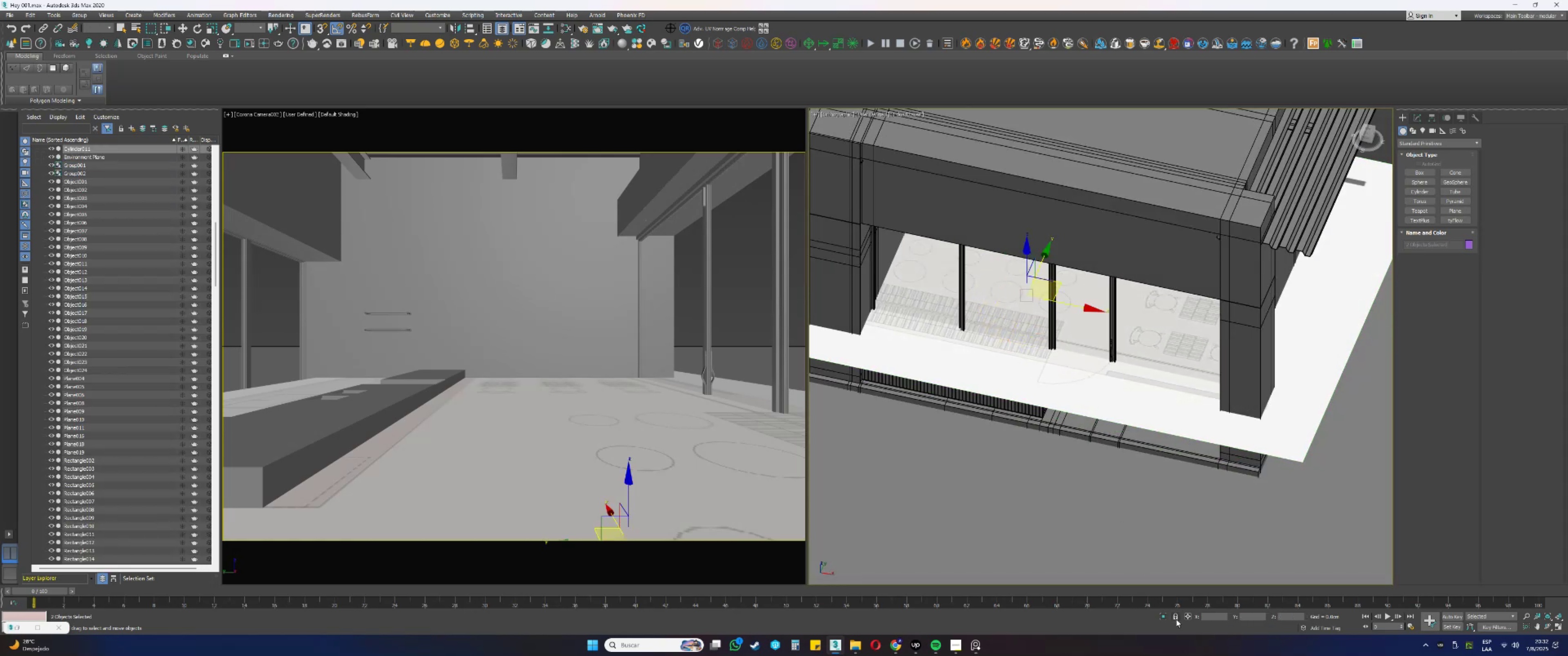 
left_click([1160, 612])
 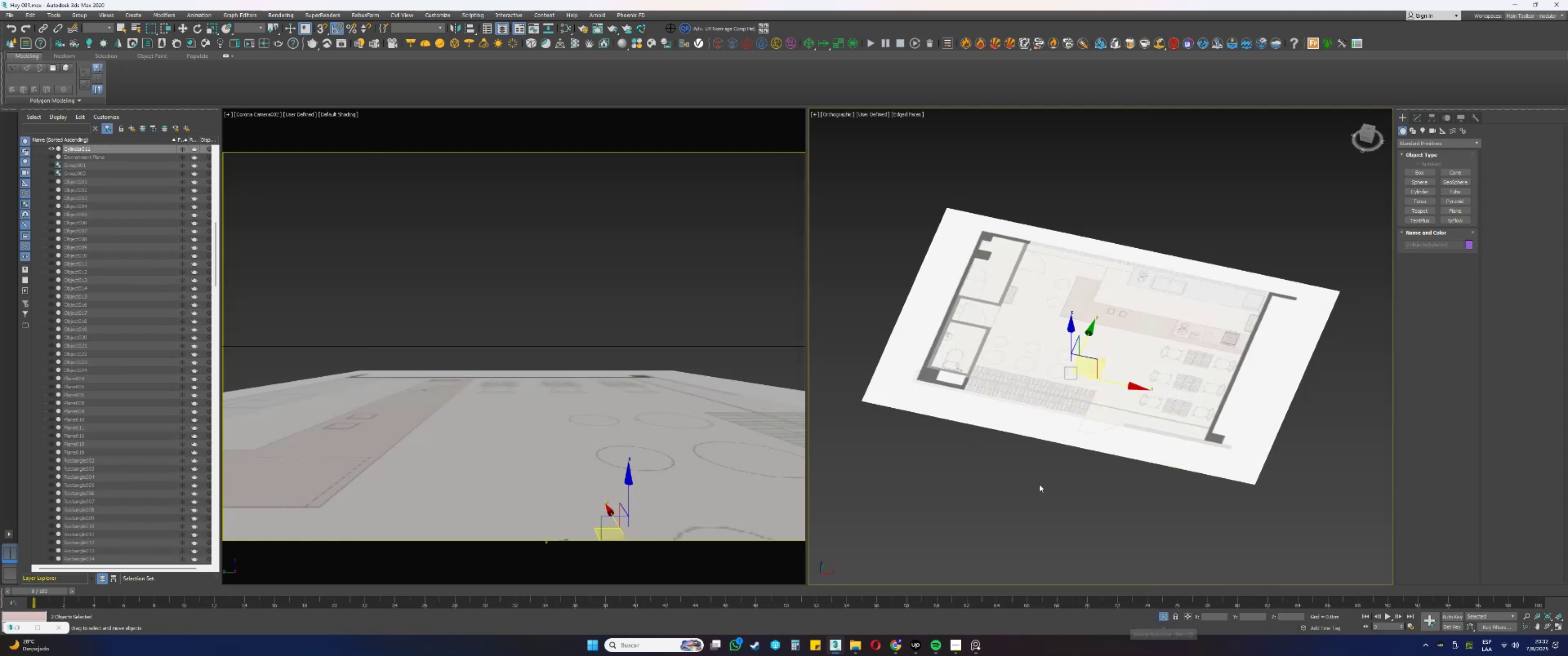 
type(tz[F3][F3])
 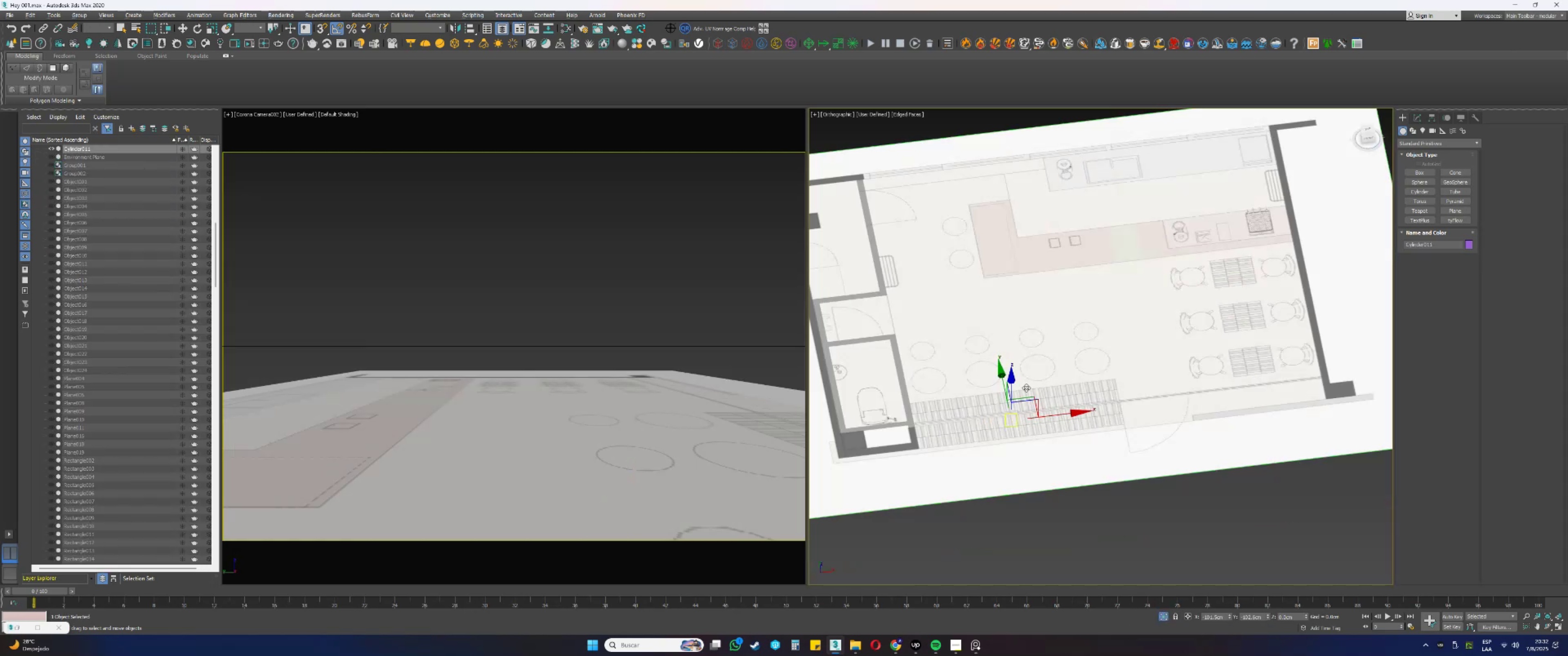 
scroll: coordinate [1080, 382], scroll_direction: up, amount: 2.0
 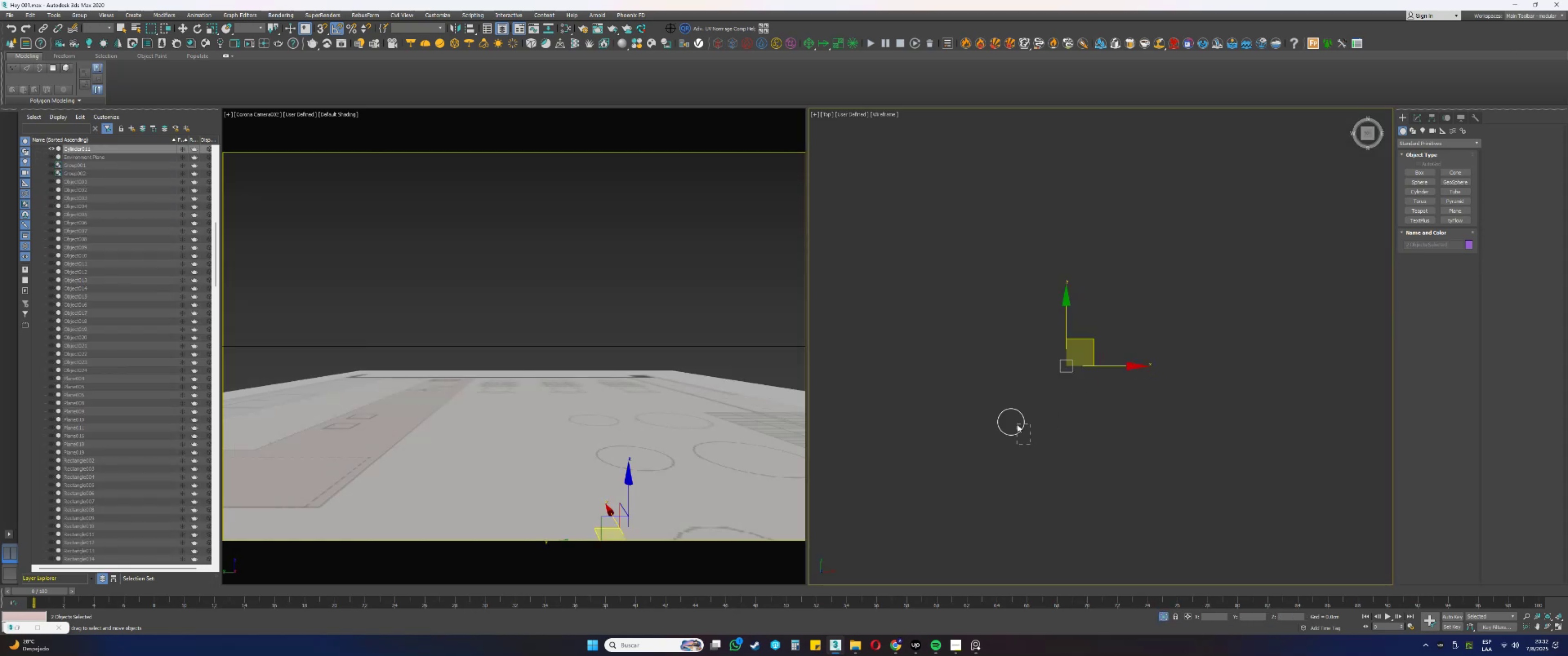 
scroll: coordinate [1012, 417], scroll_direction: down, amount: 1.0
 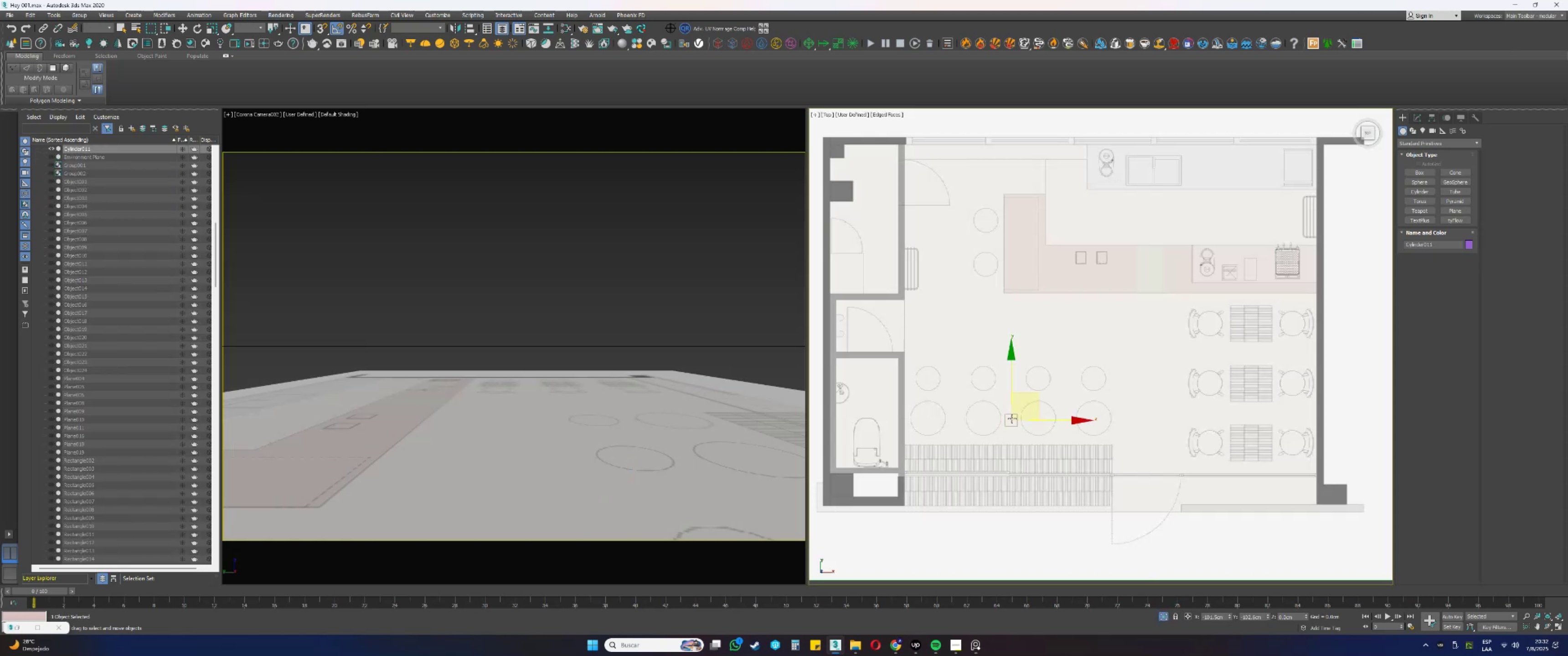 
key(Alt+AltLeft)
 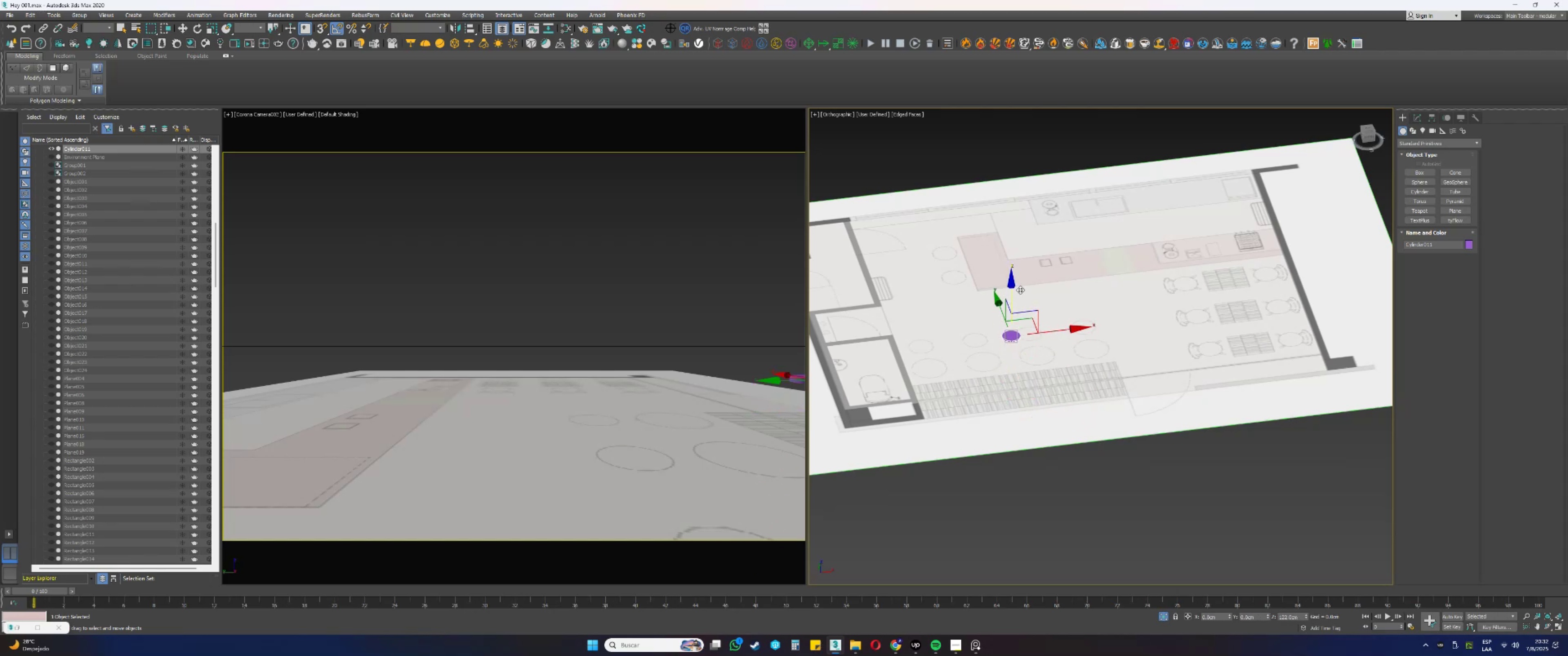 
type(tz)
 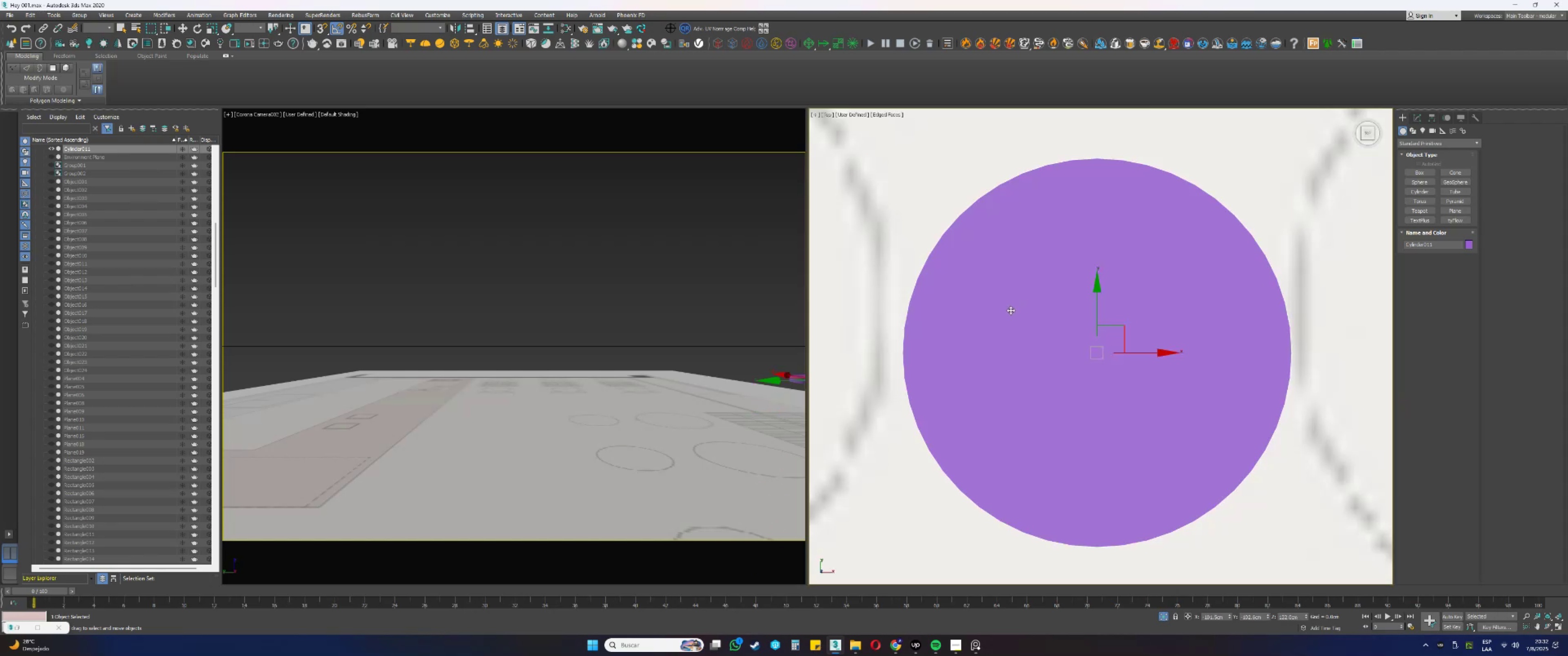 
scroll: coordinate [1087, 385], scroll_direction: down, amount: 6.0
 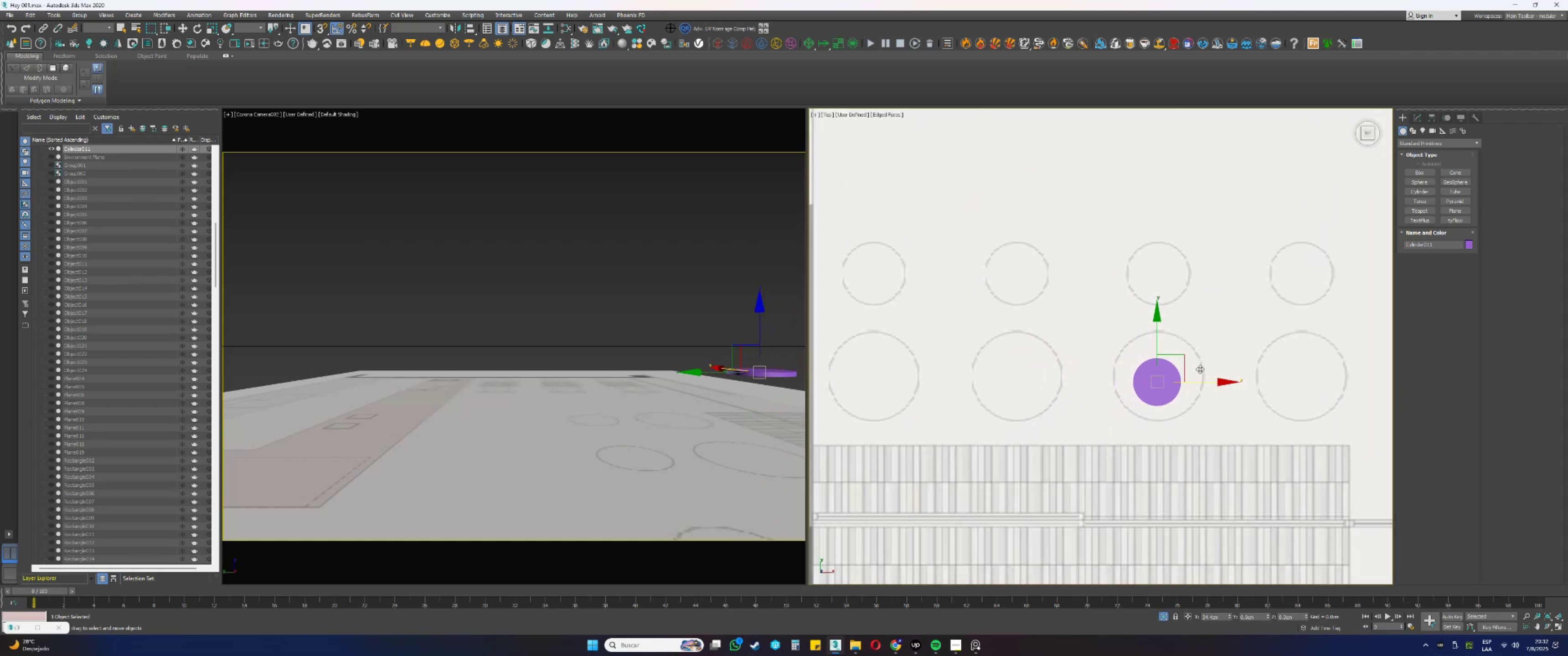 
scroll: coordinate [1177, 365], scroll_direction: up, amount: 1.0
 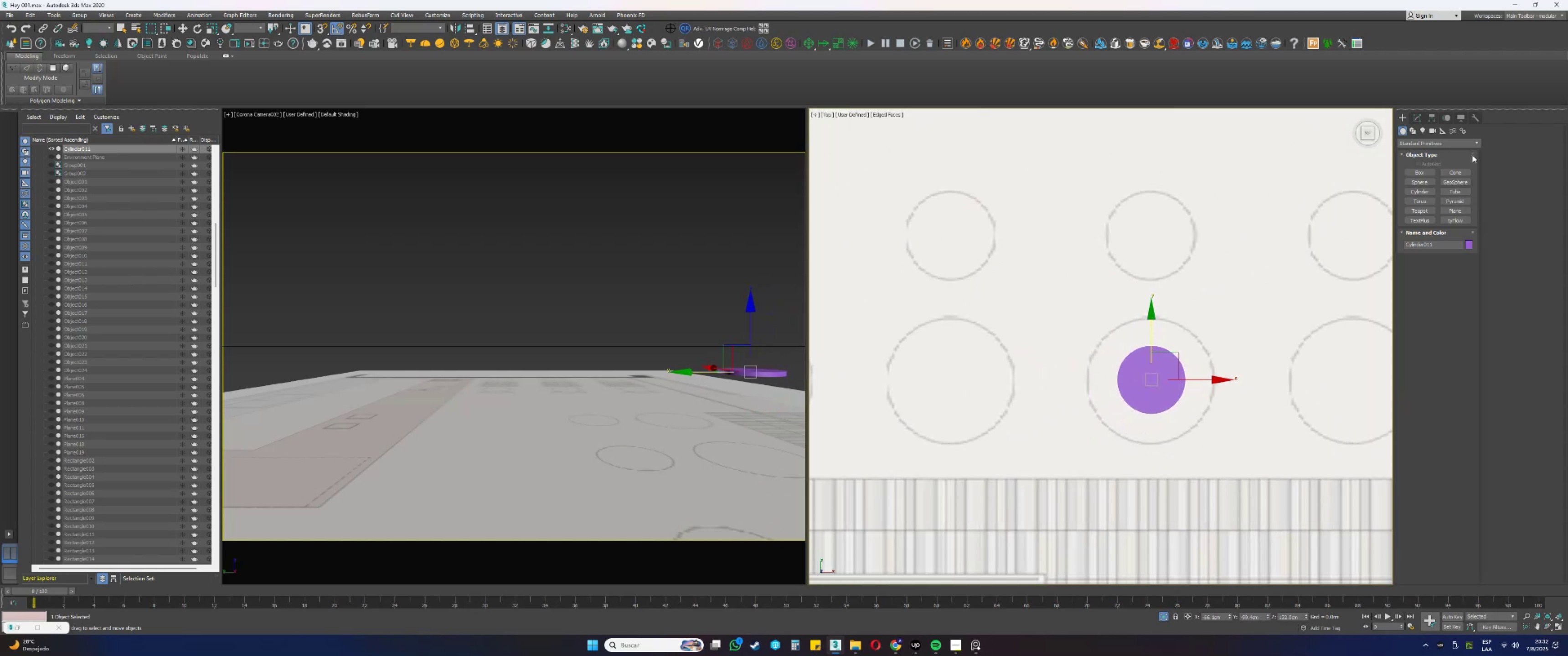 
left_click([1417, 118])
 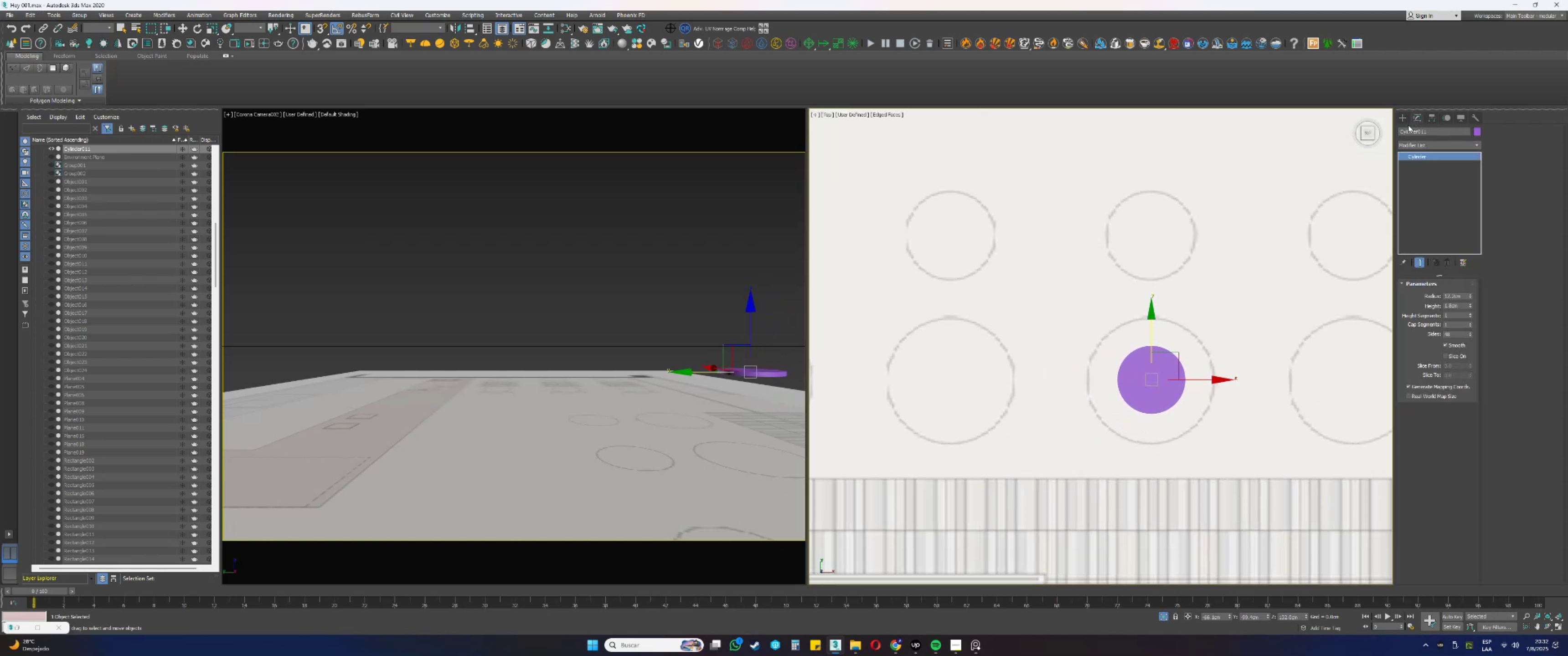 
scroll: coordinate [529, 422], scroll_direction: down, amount: 9.0
 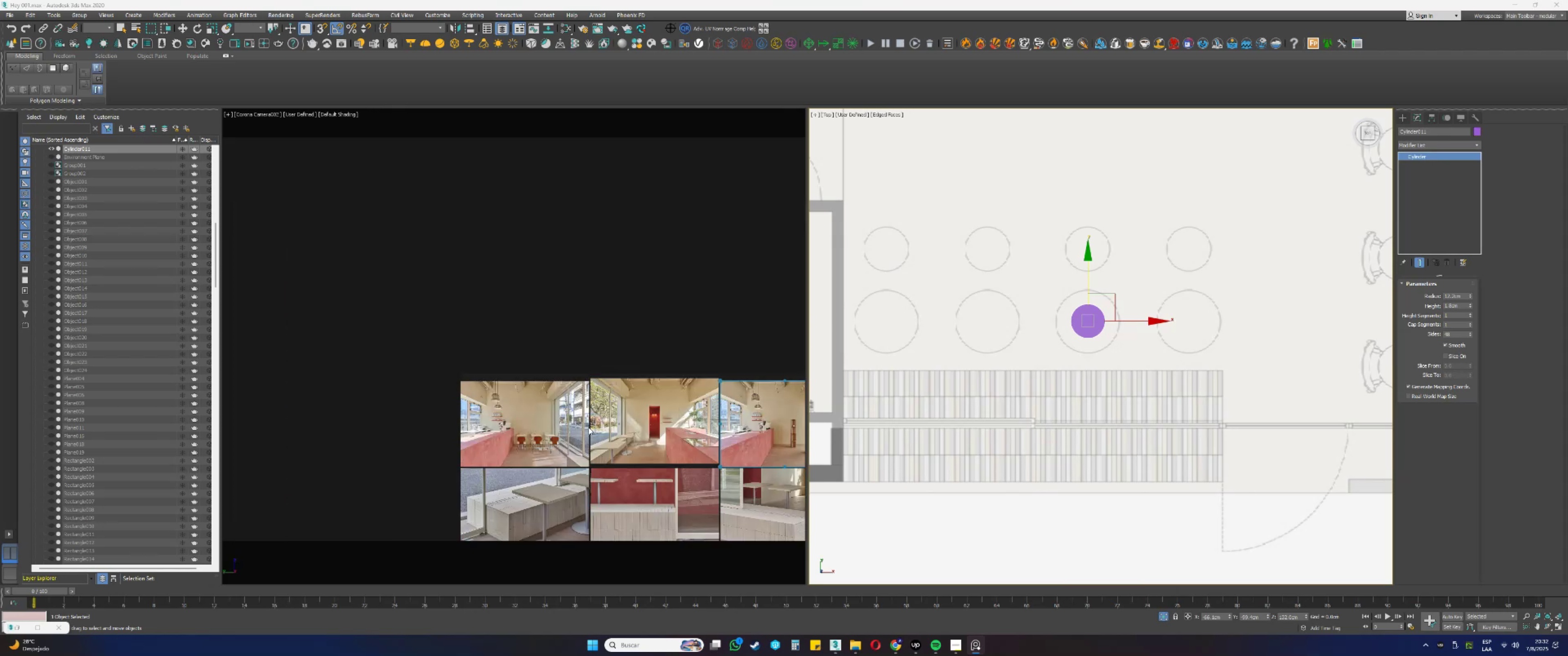 
scroll: coordinate [600, 438], scroll_direction: up, amount: 10.0
 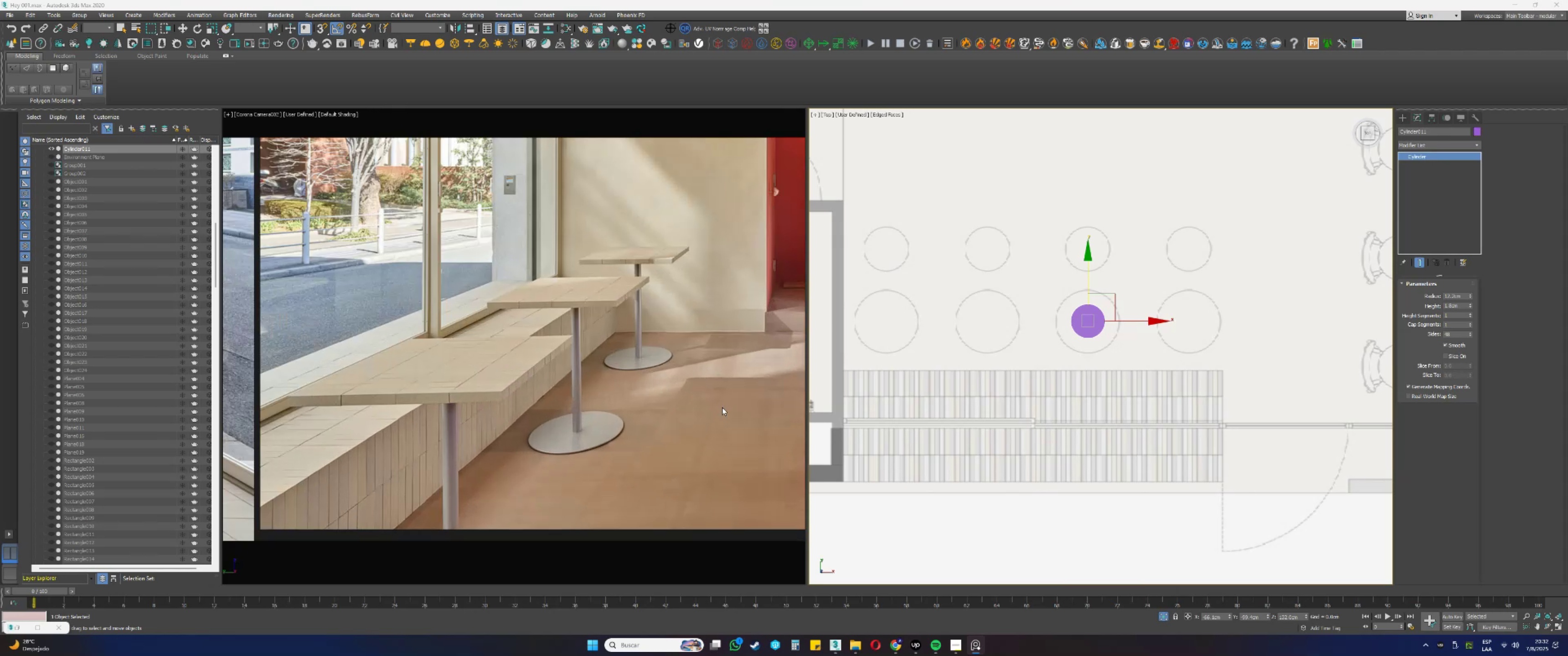 
mouse_move([1075, 334])
 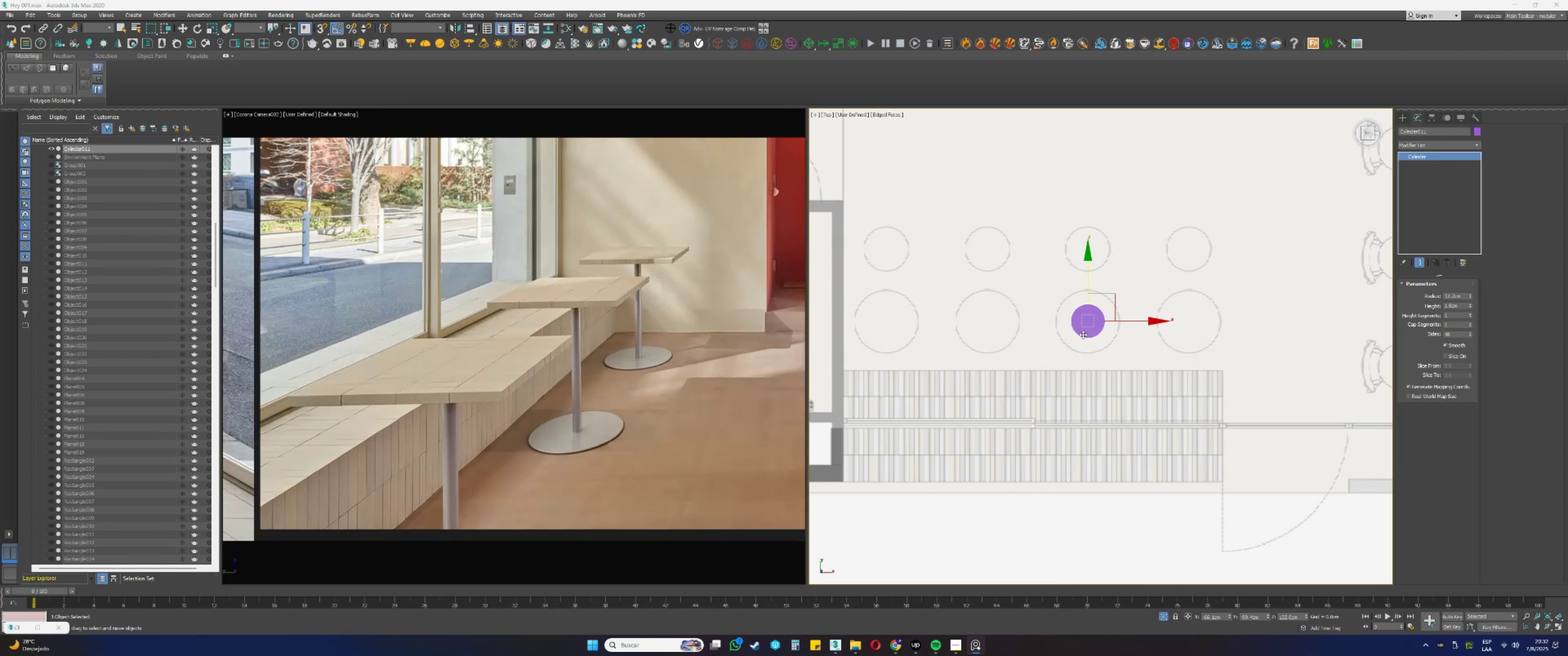 
scroll: coordinate [1065, 304], scroll_direction: up, amount: 4.0
 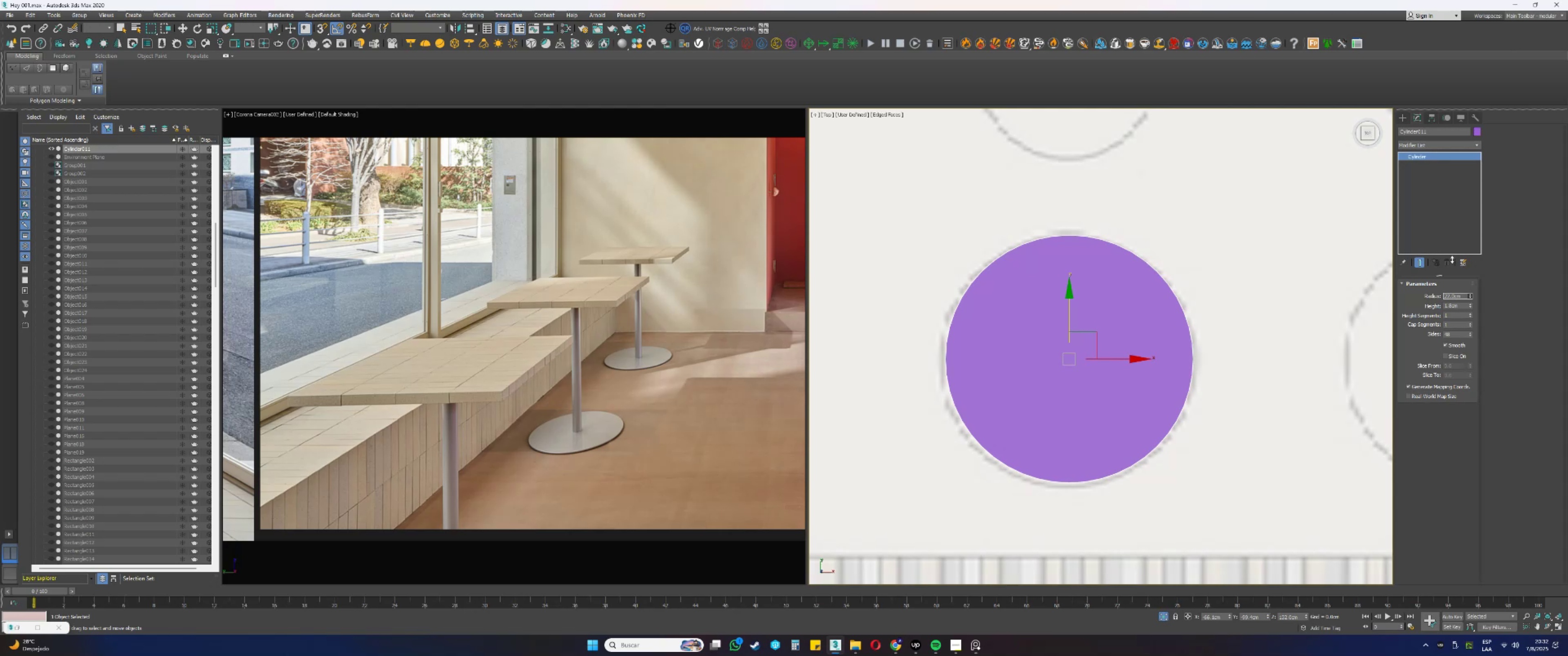 
wait(9.93)
 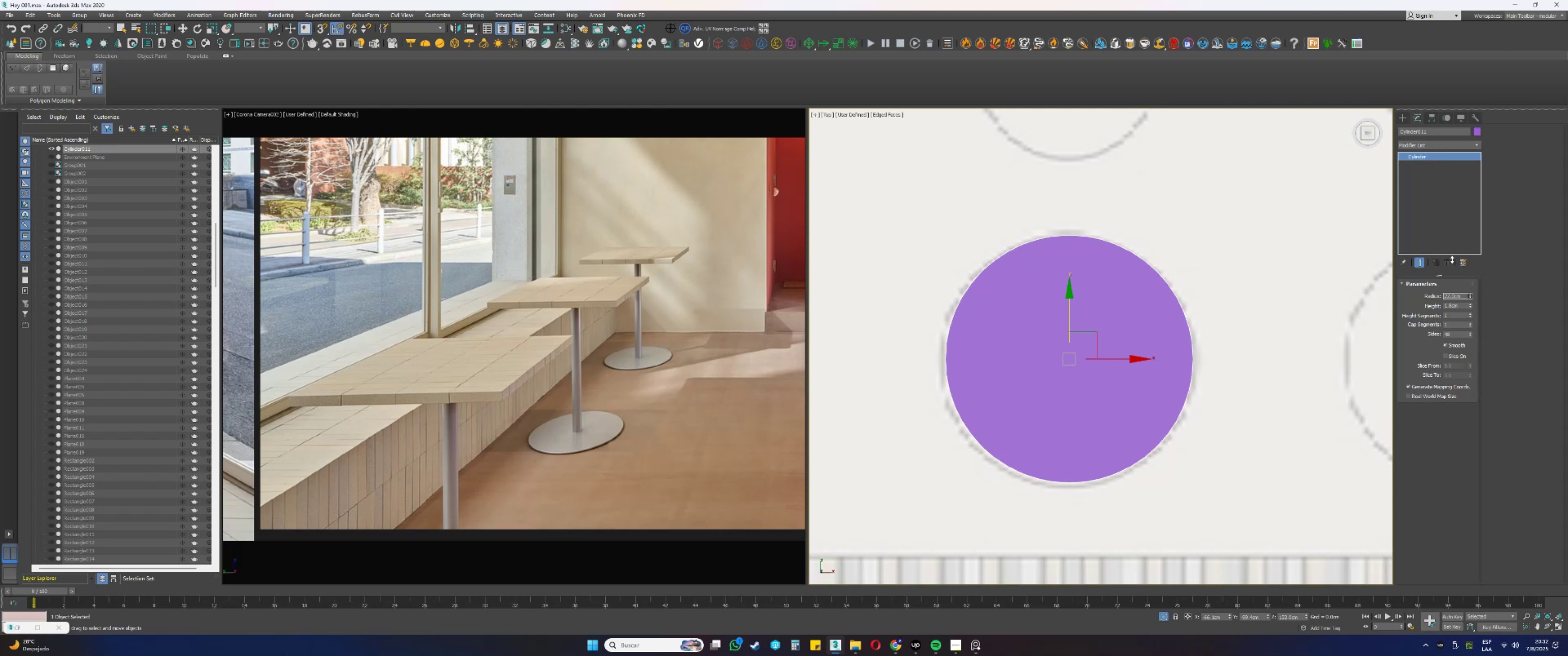 
double_click([1470, 294])
 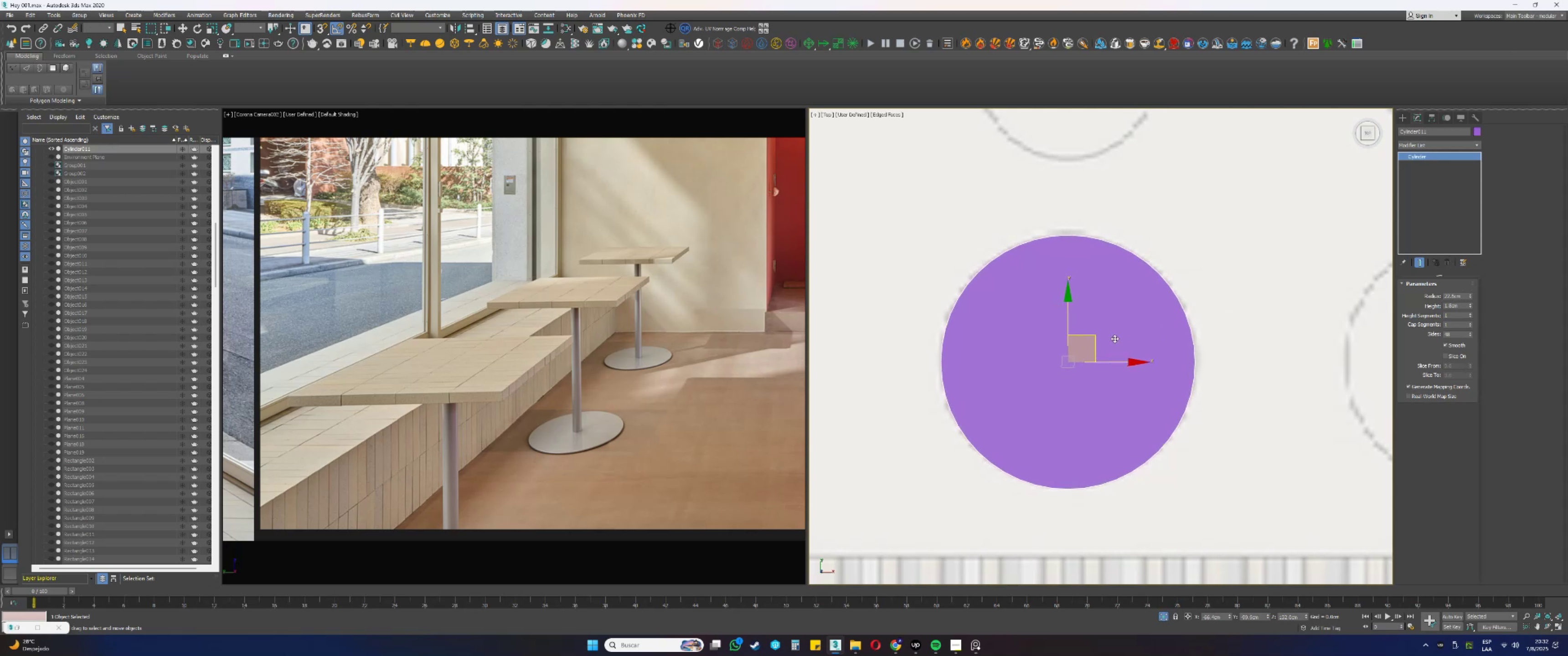 
scroll: coordinate [1049, 340], scroll_direction: down, amount: 4.0
 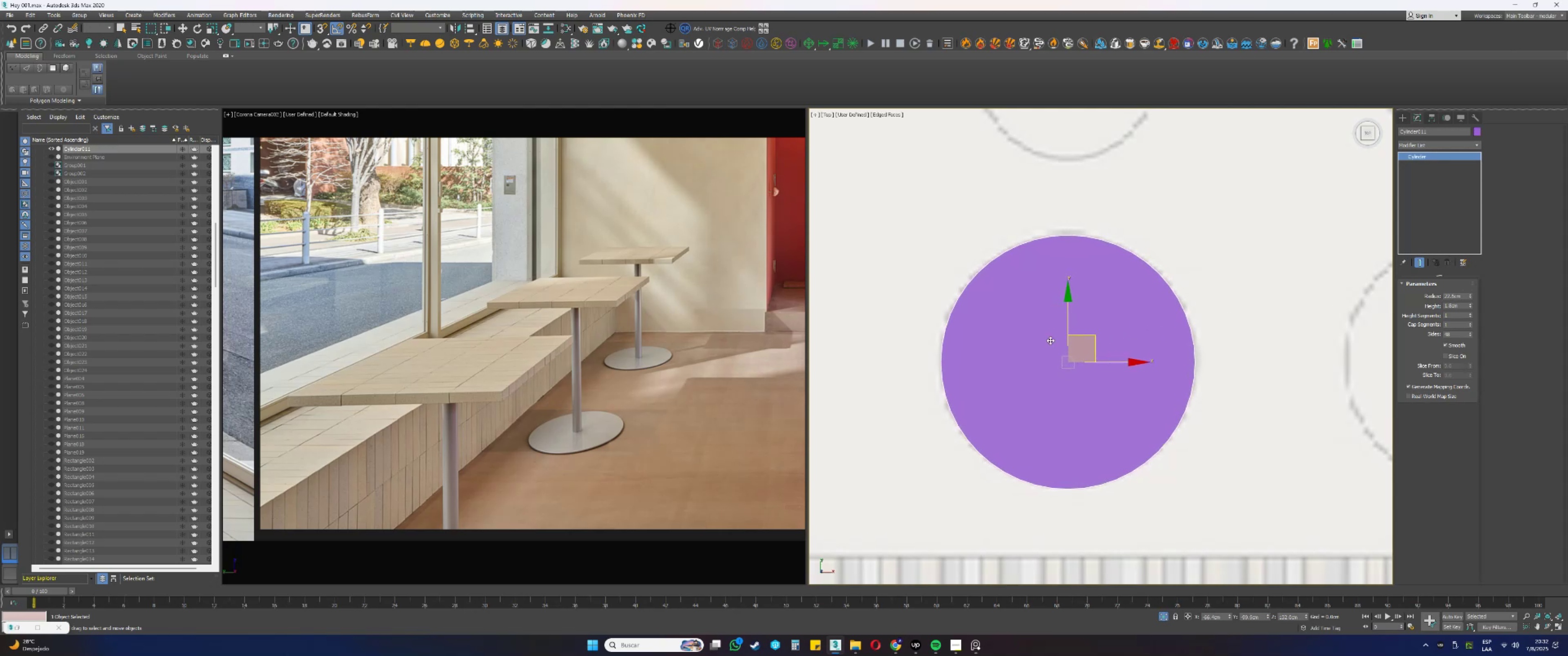 
hold_key(key=AltLeft, duration=0.59)
 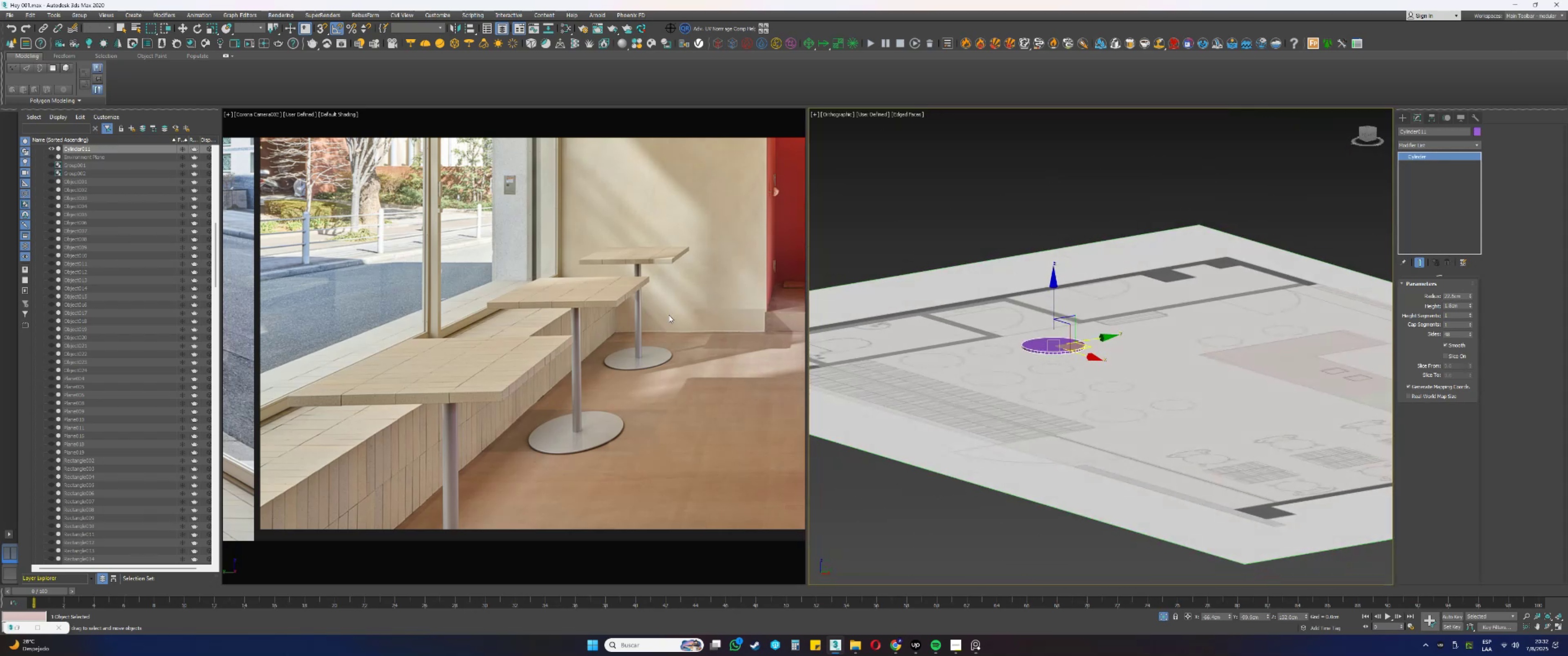 
scroll: coordinate [129, 217], scroll_direction: up, amount: 33.0
 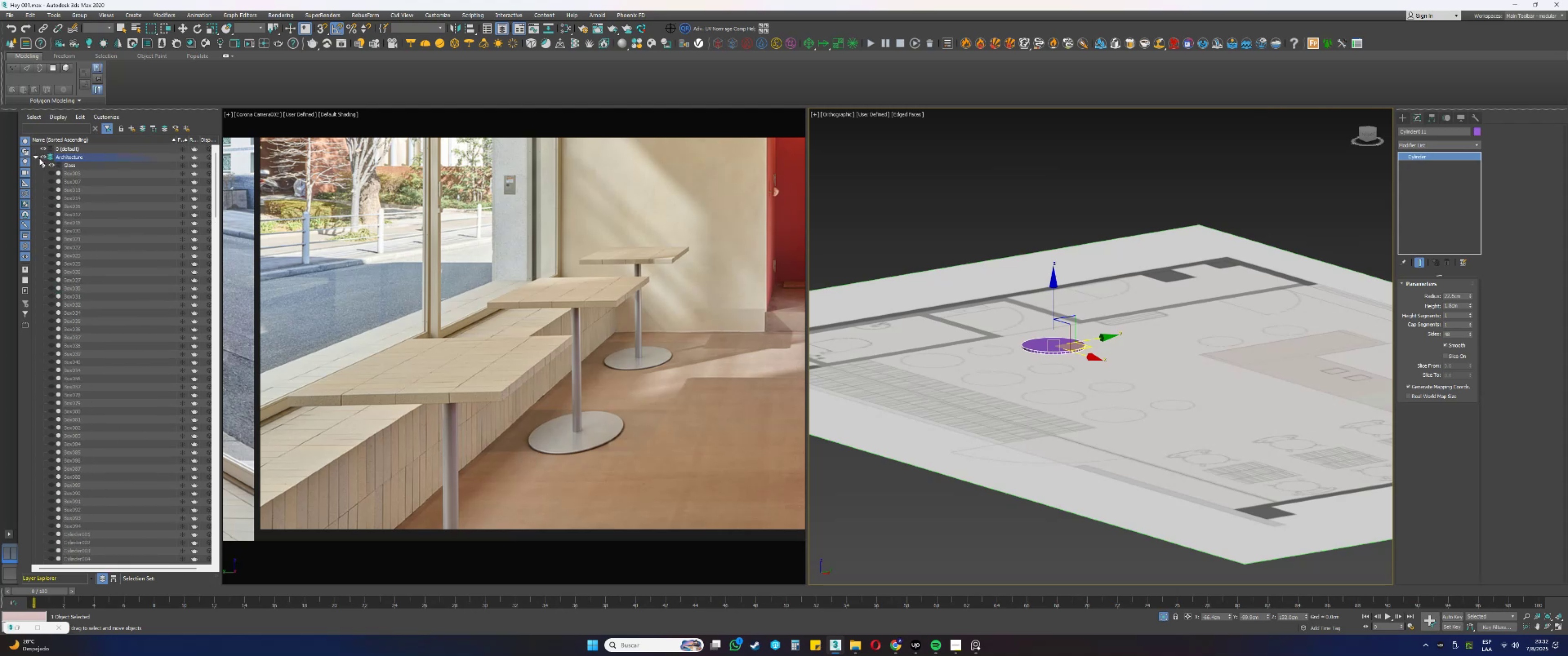 
left_click([36, 158])
 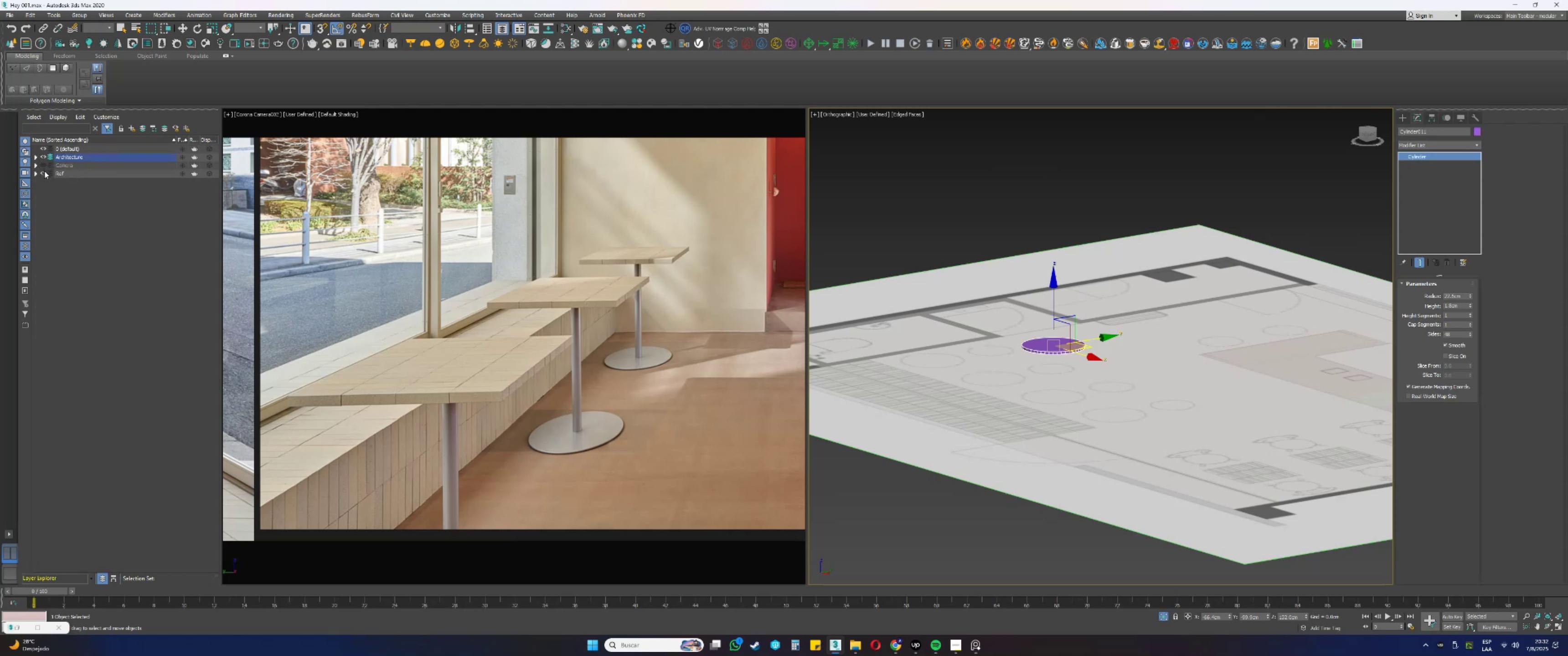 
left_click([43, 173])
 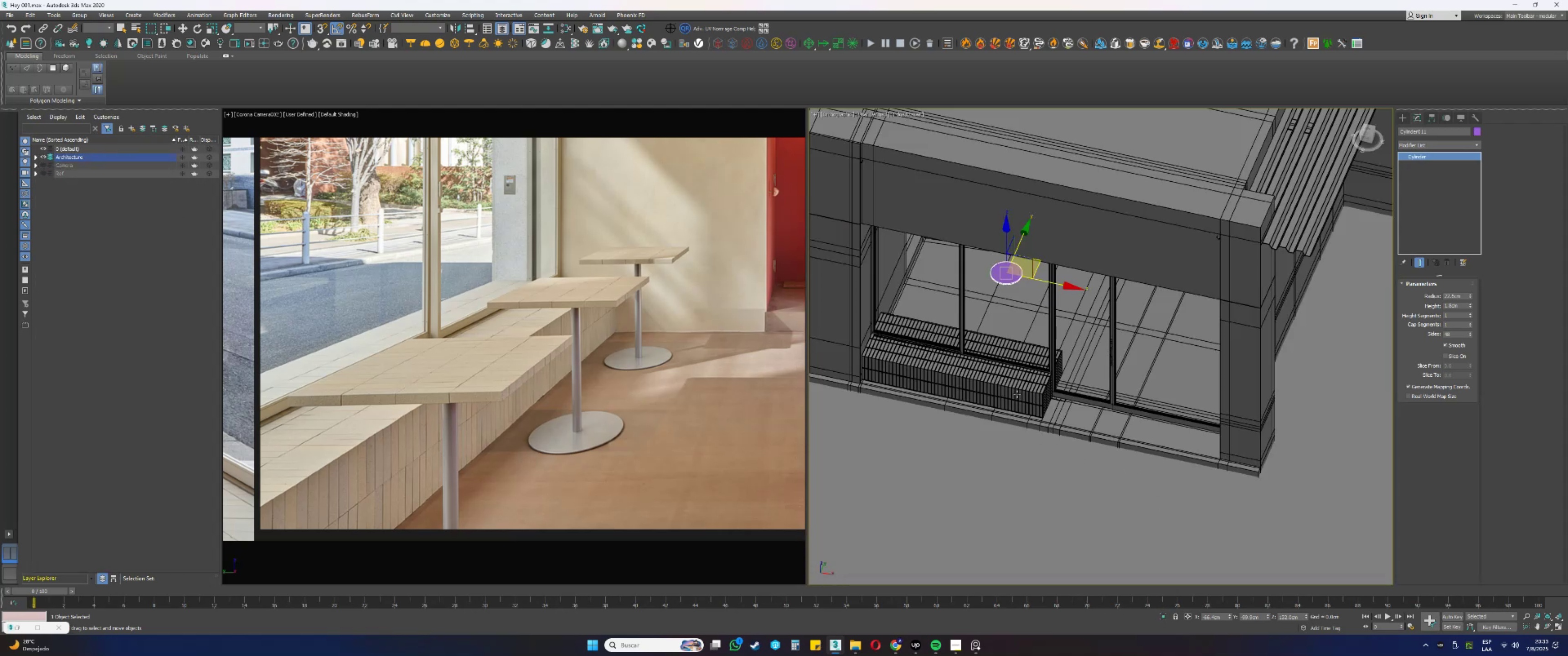 
wait(7.5)
 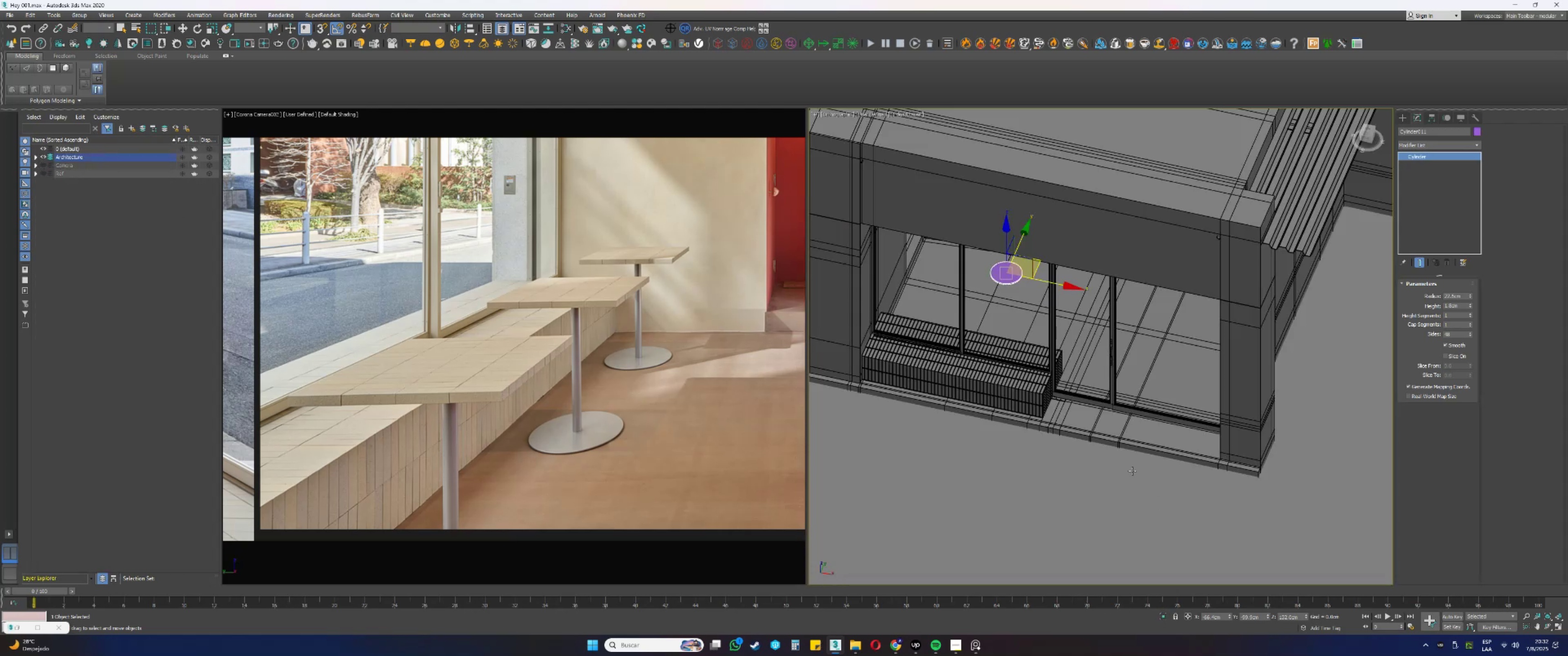 
key(P)
 